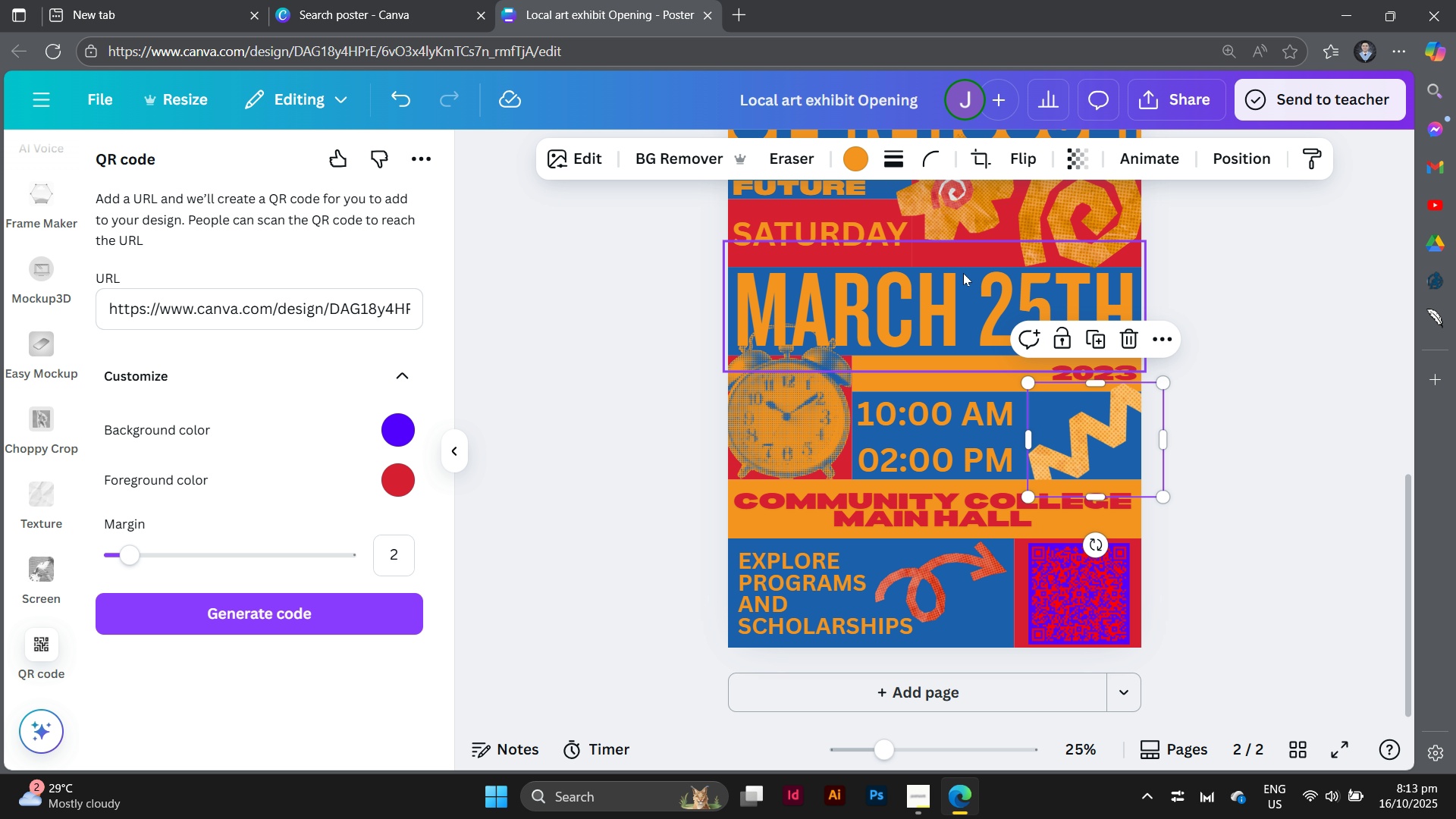 
left_click([974, 263])
 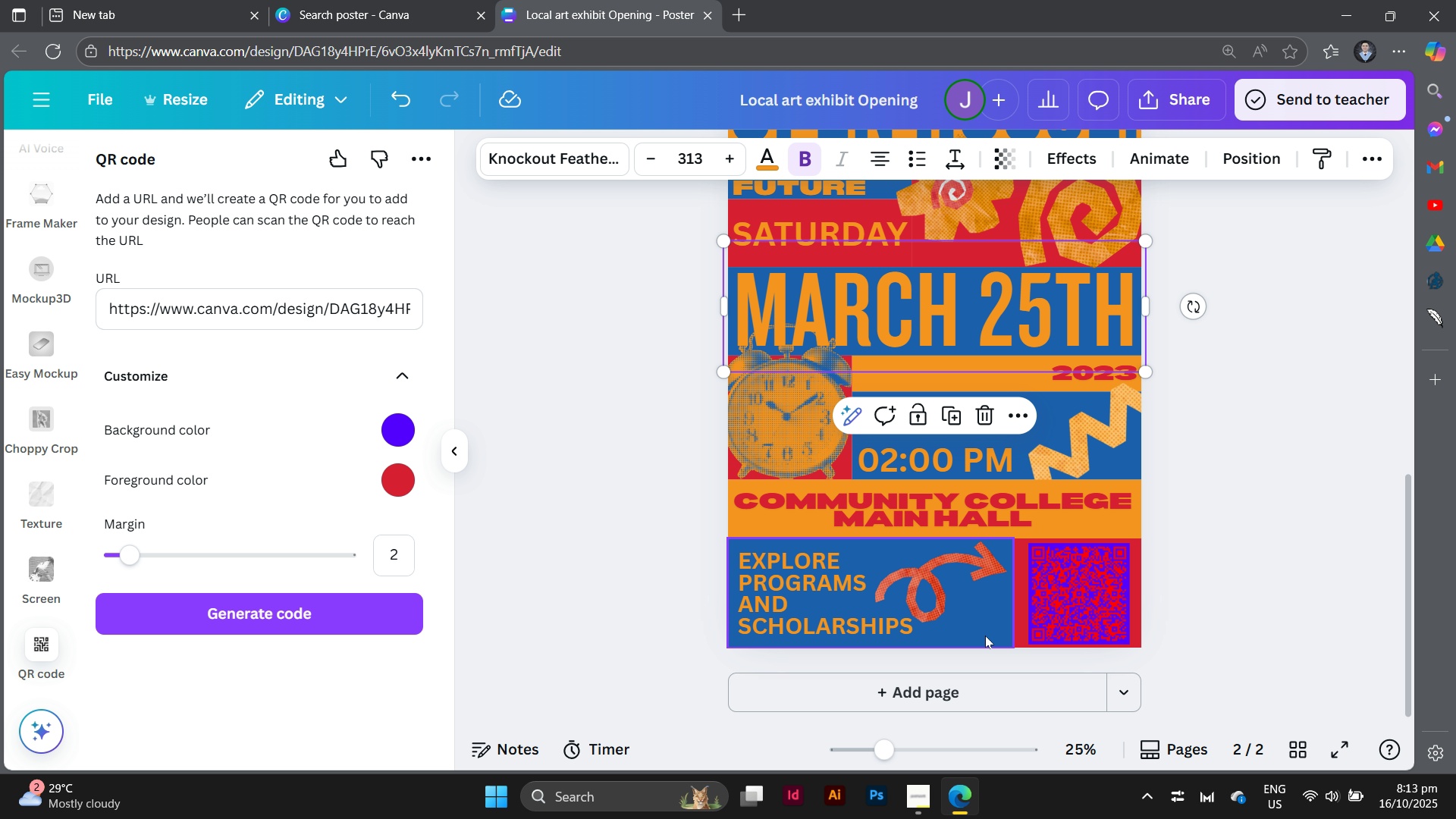 
left_click([985, 635])
 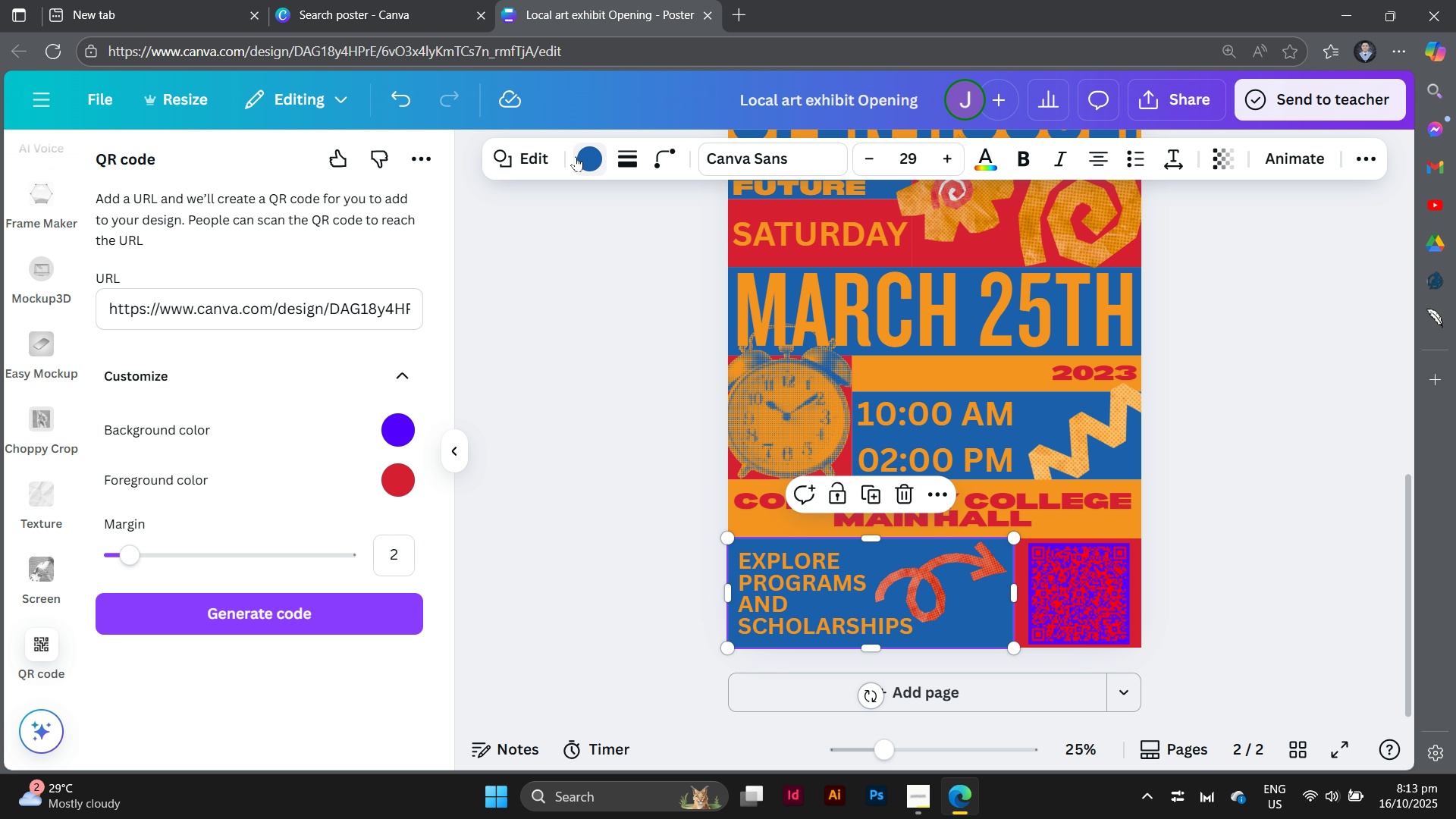 
left_click([576, 156])
 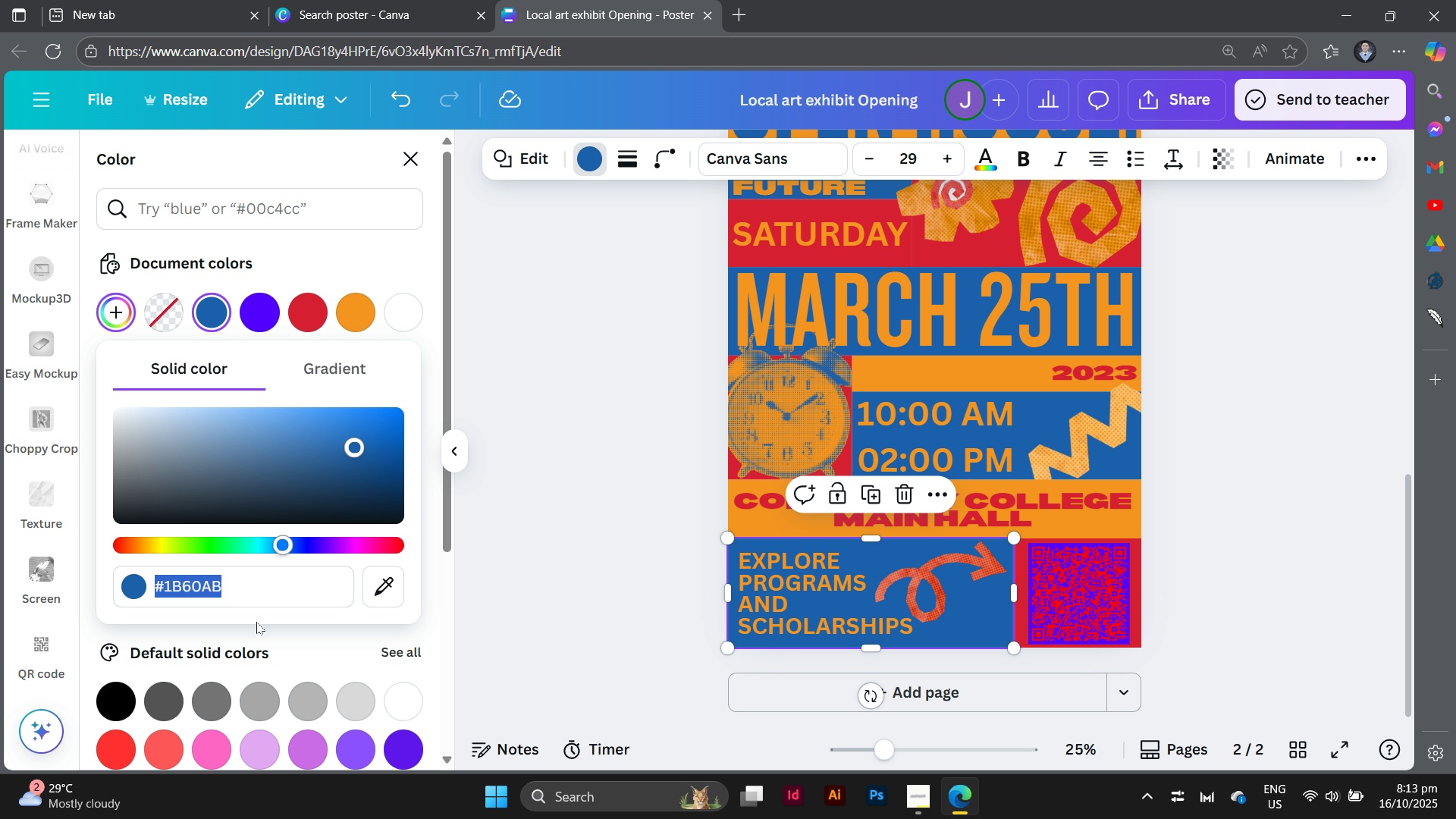 
key(Control+C)
 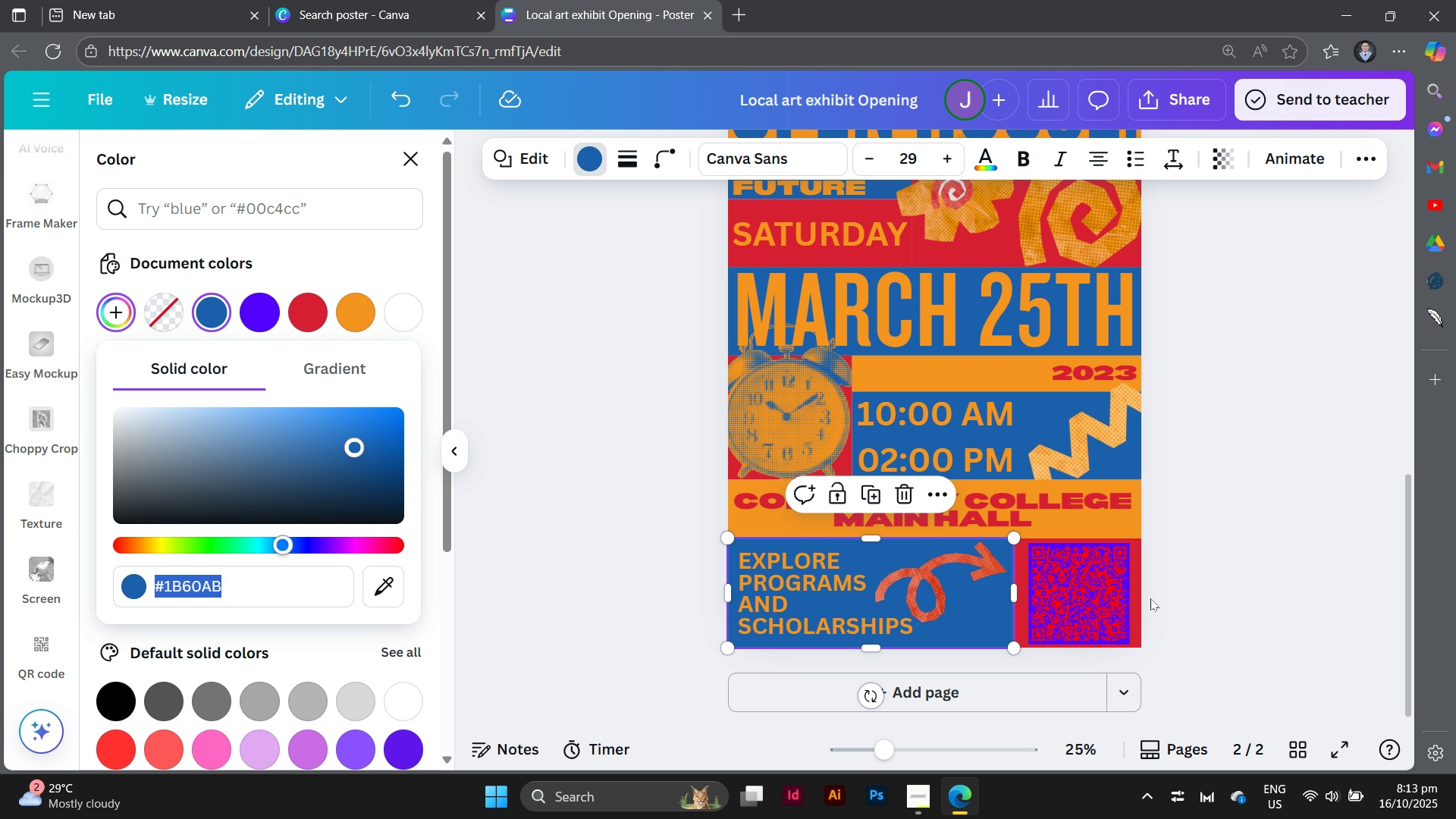 
left_click([1116, 603])
 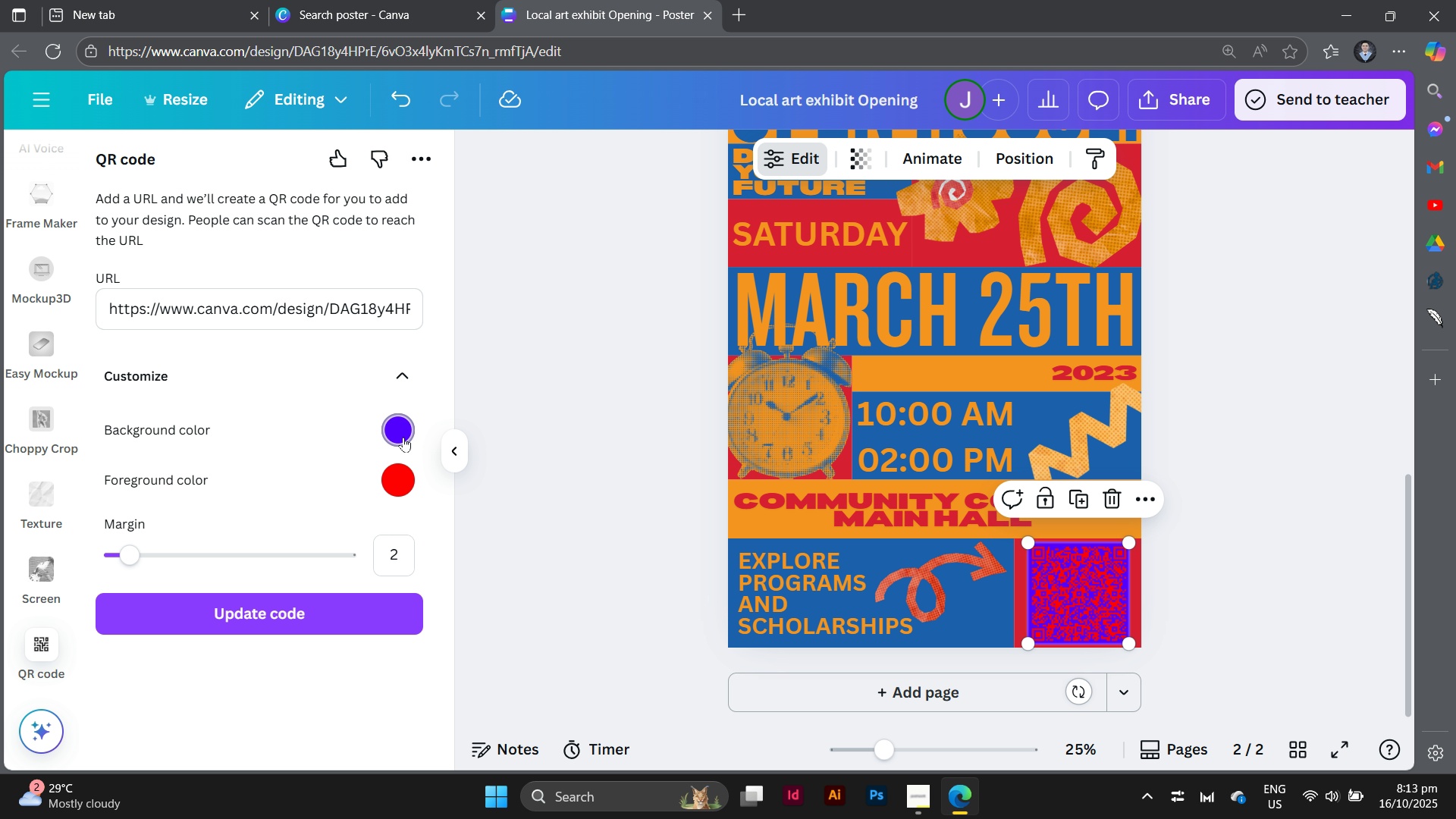 
left_click([403, 437])
 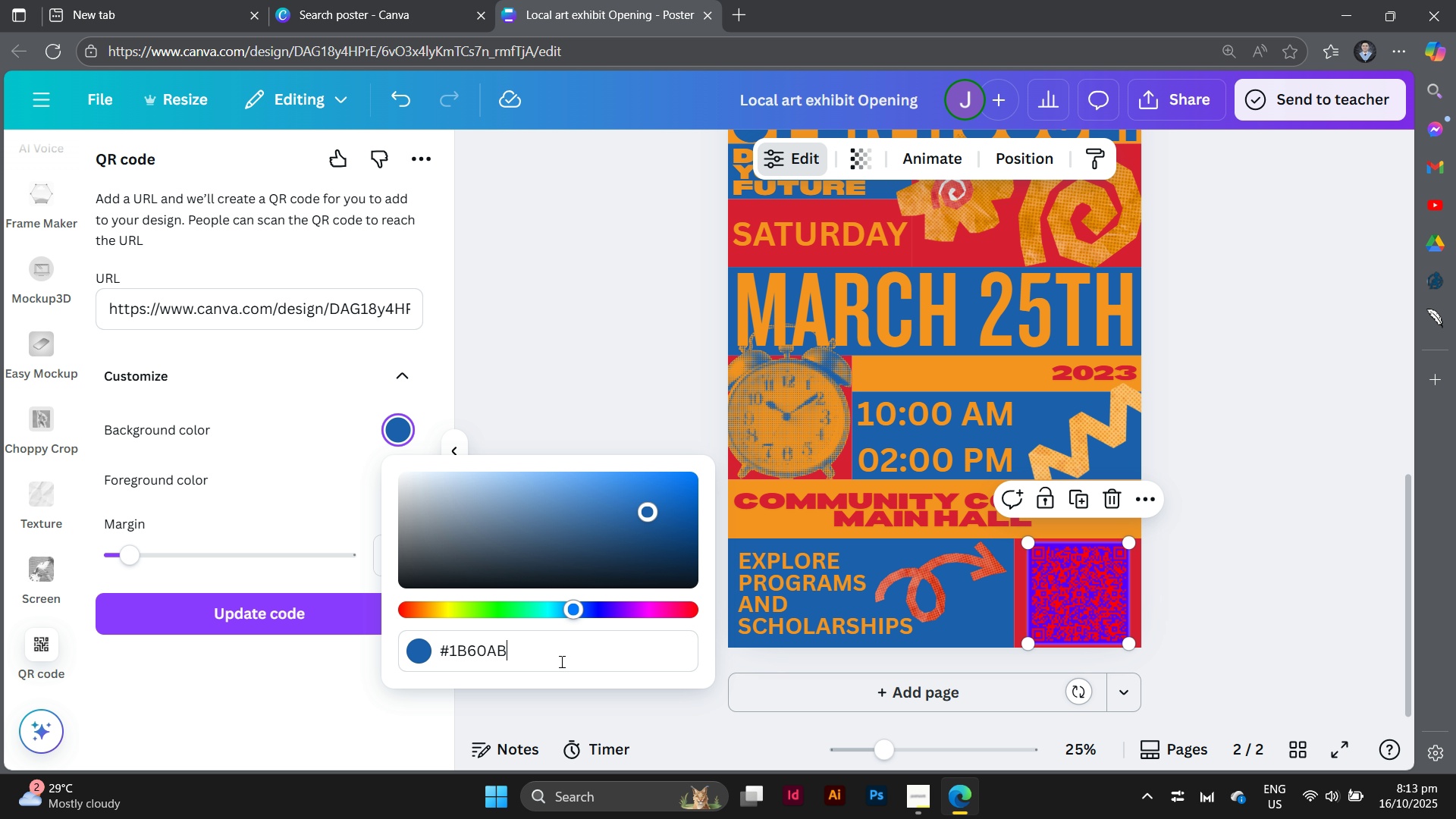 
key(Control+V)
 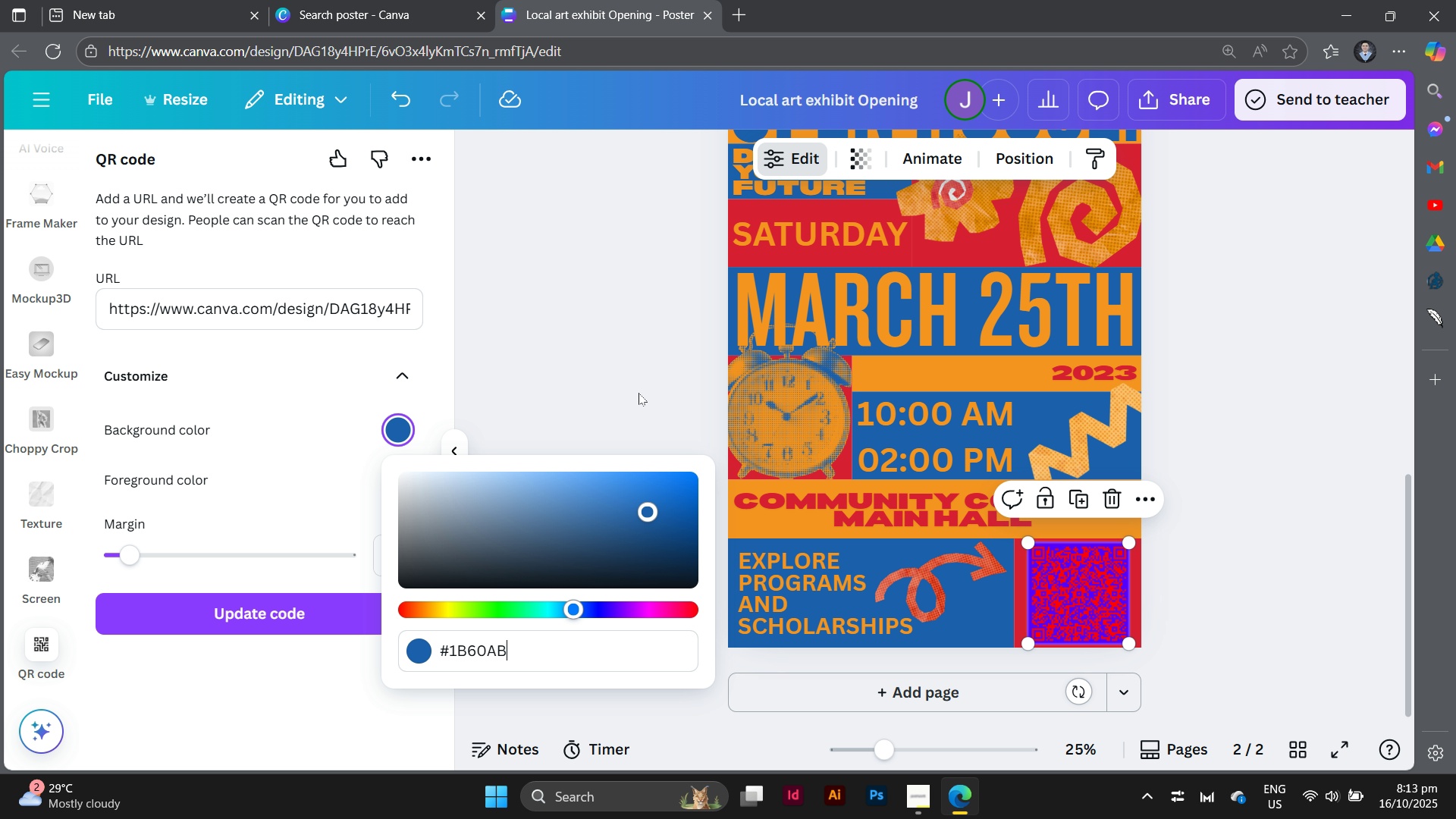 
key(Enter)
 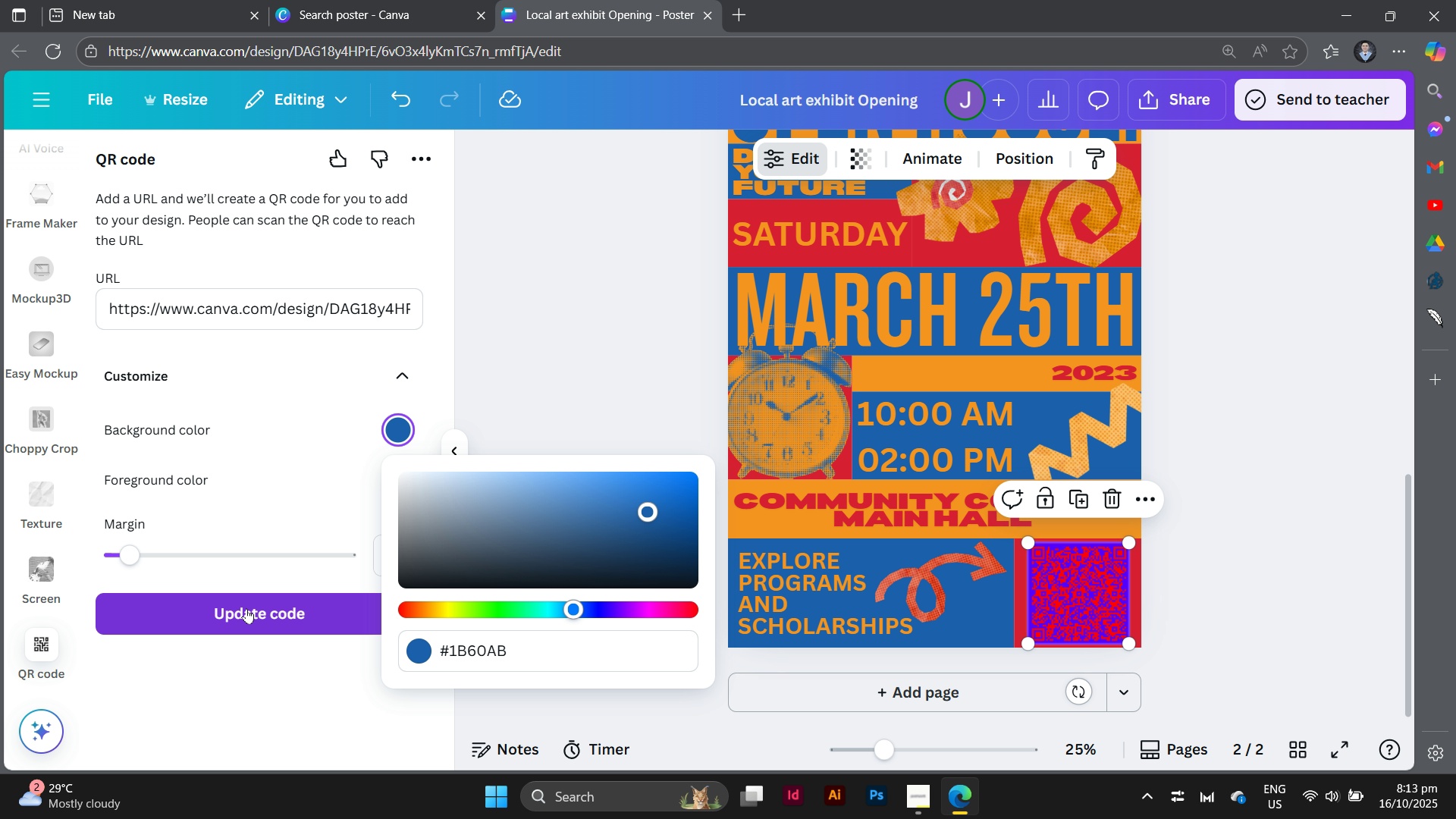 
left_click([246, 608])
 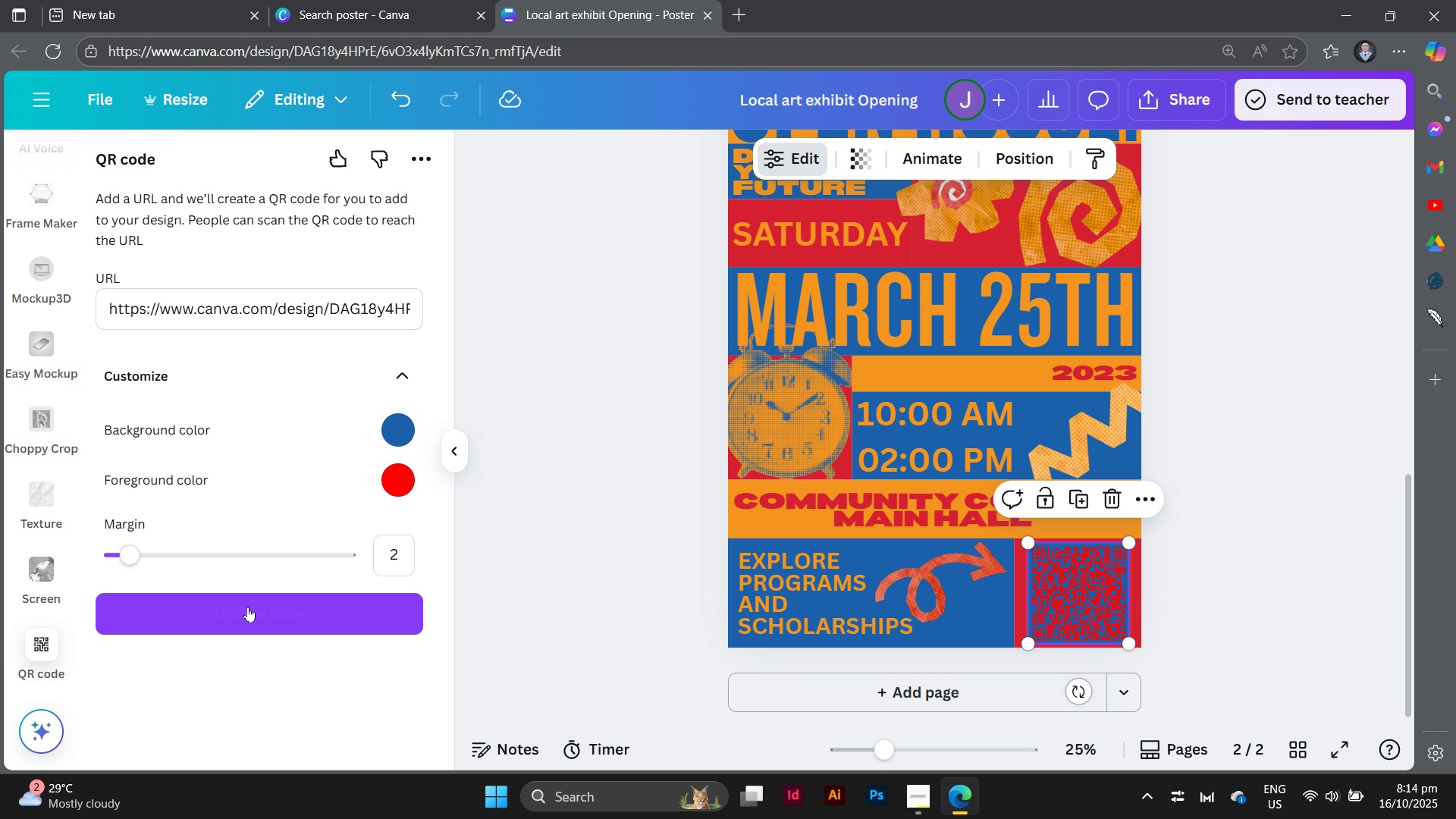 
mouse_move([250, 584])
 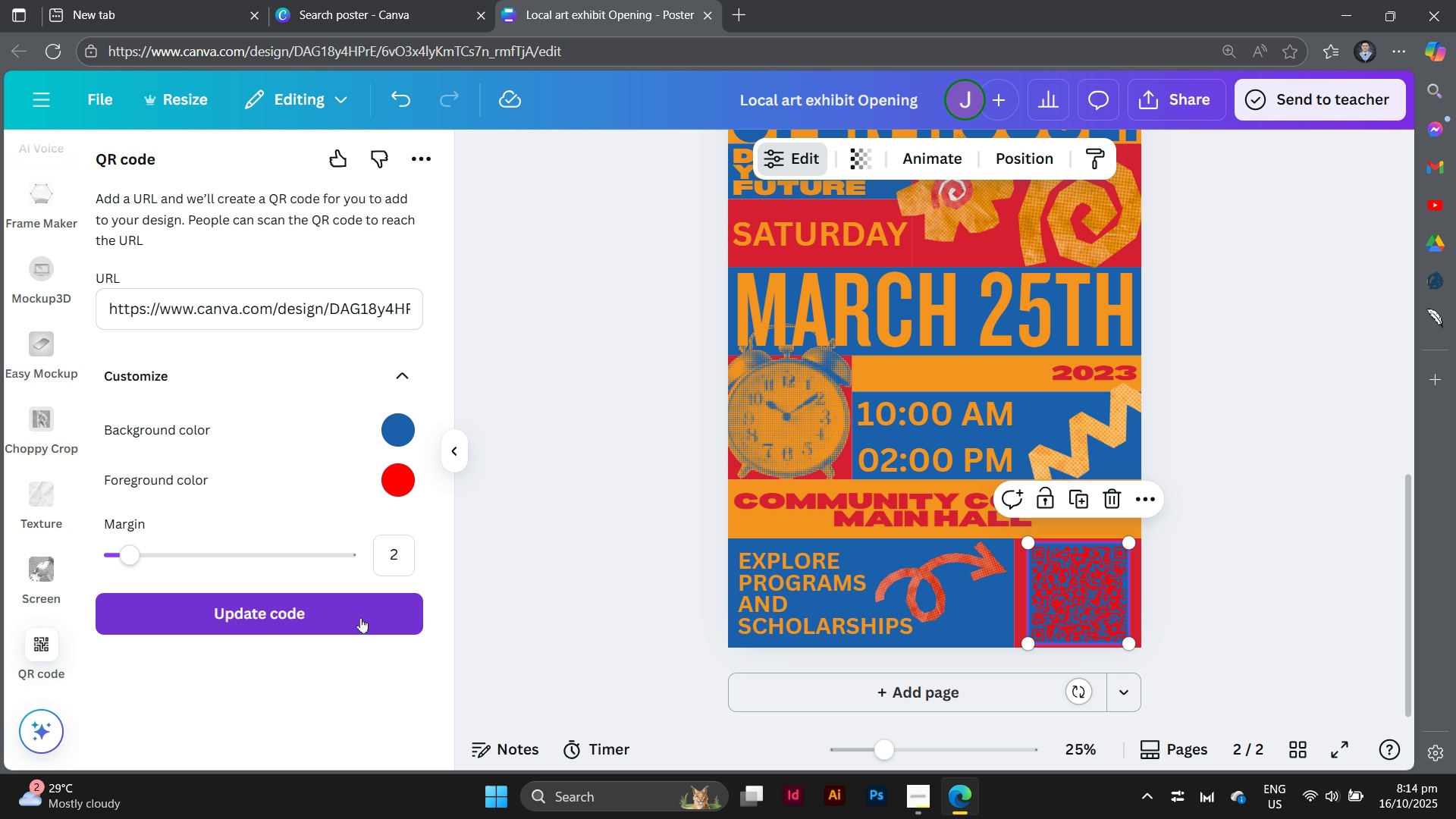 
left_click([361, 617])
 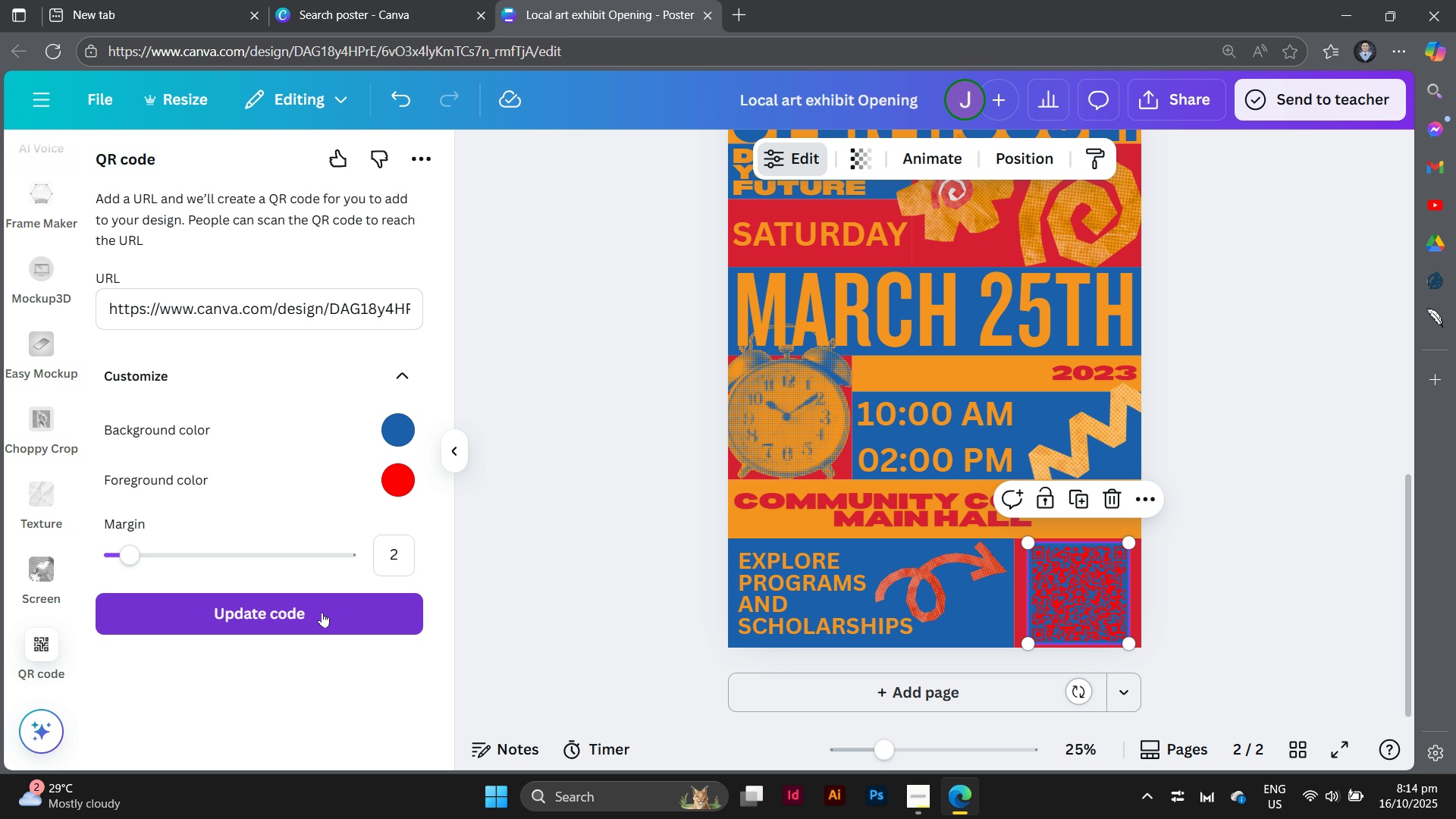 
left_click([322, 612])
 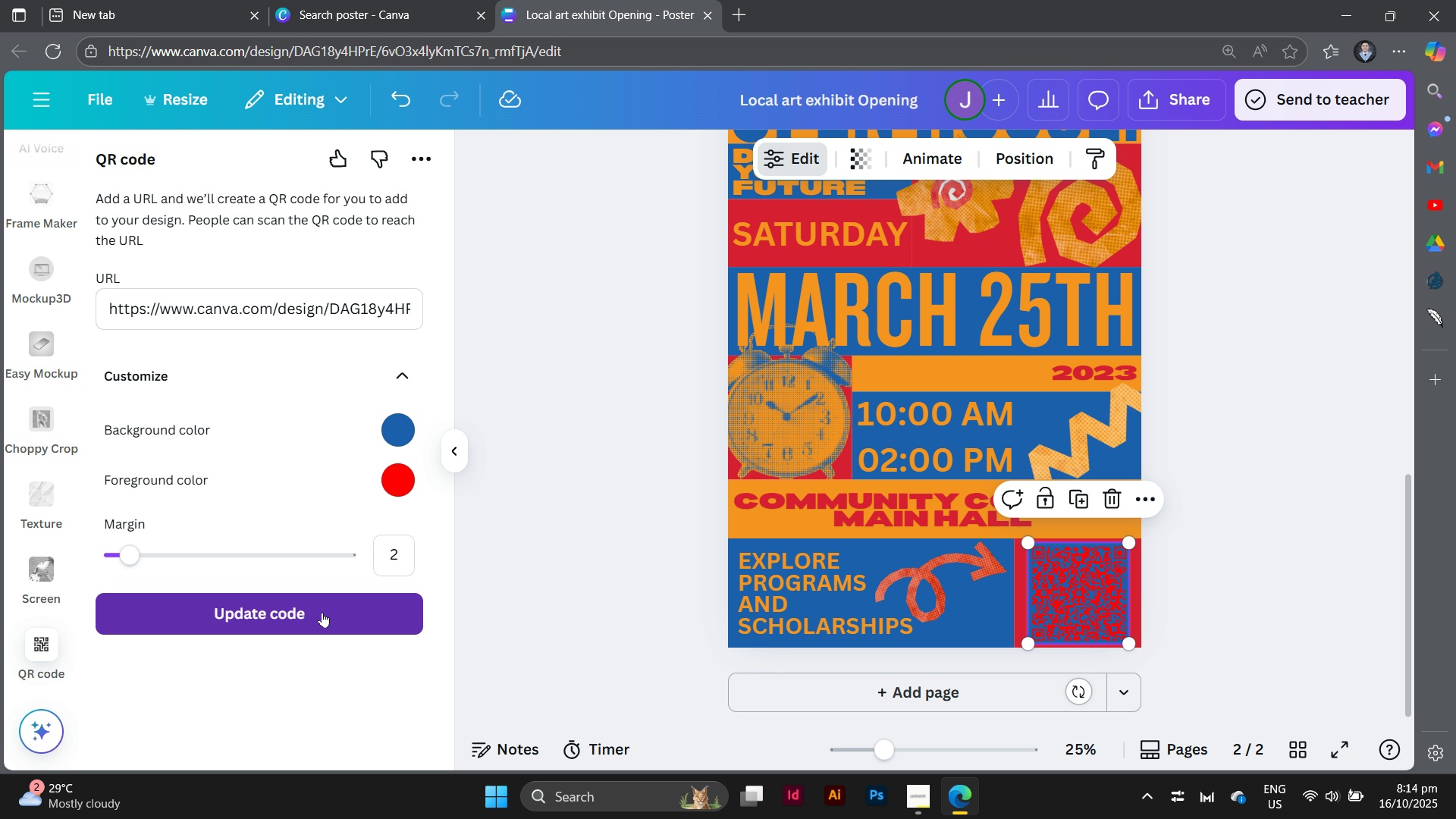 
double_click([322, 612])
 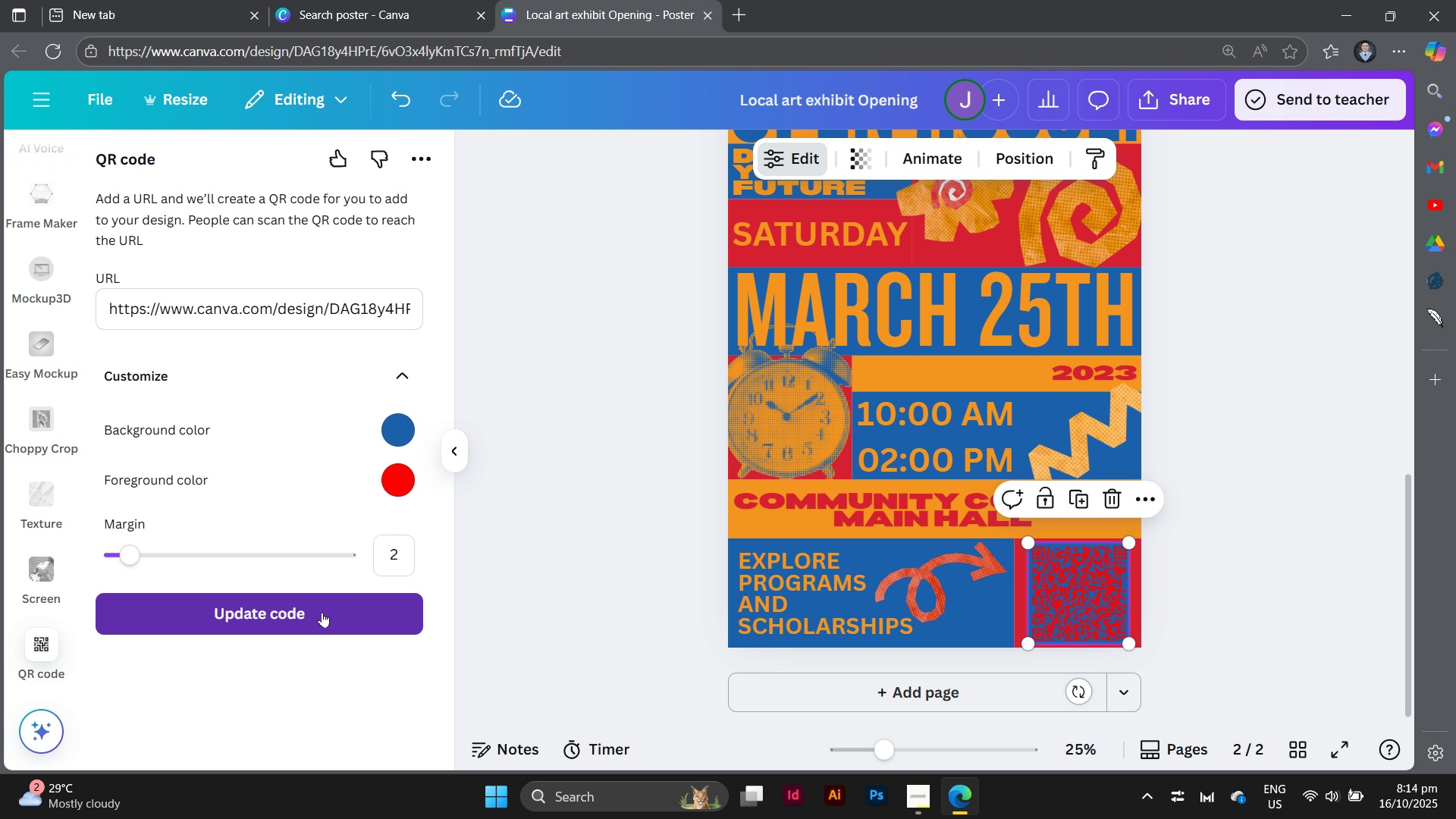 
triple_click([322, 612])
 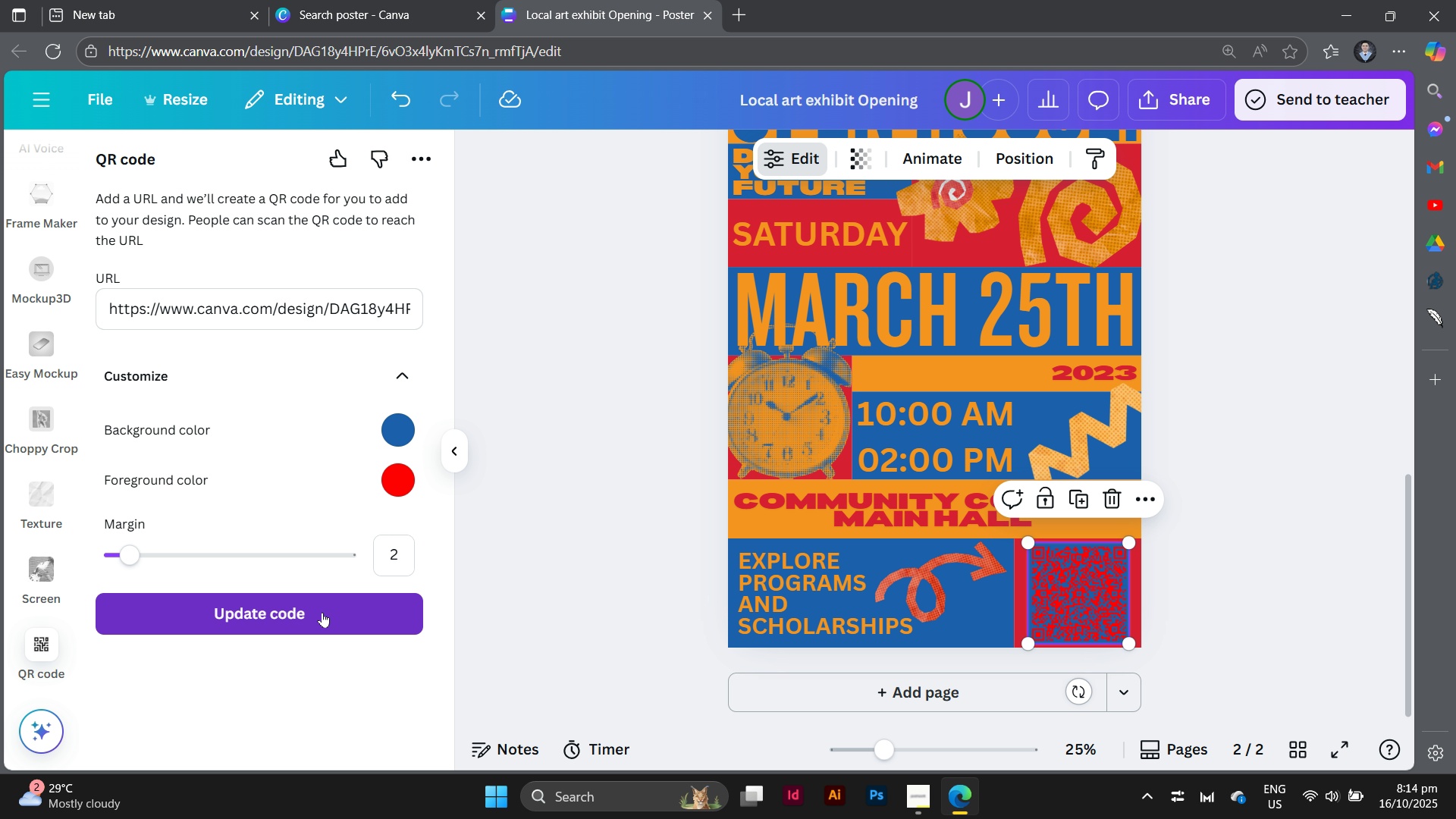 
triple_click([322, 612])
 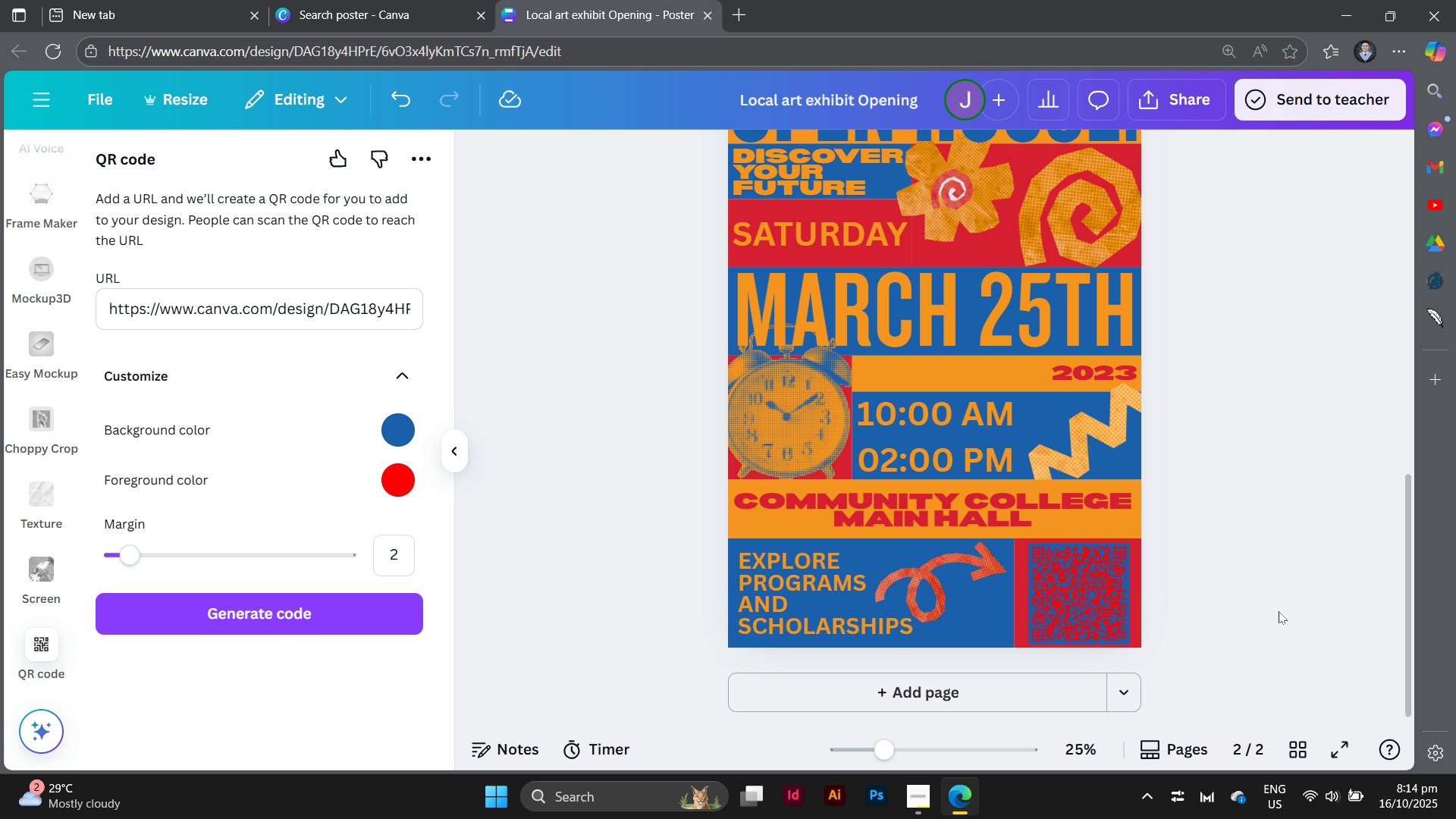 
left_click([1279, 611])
 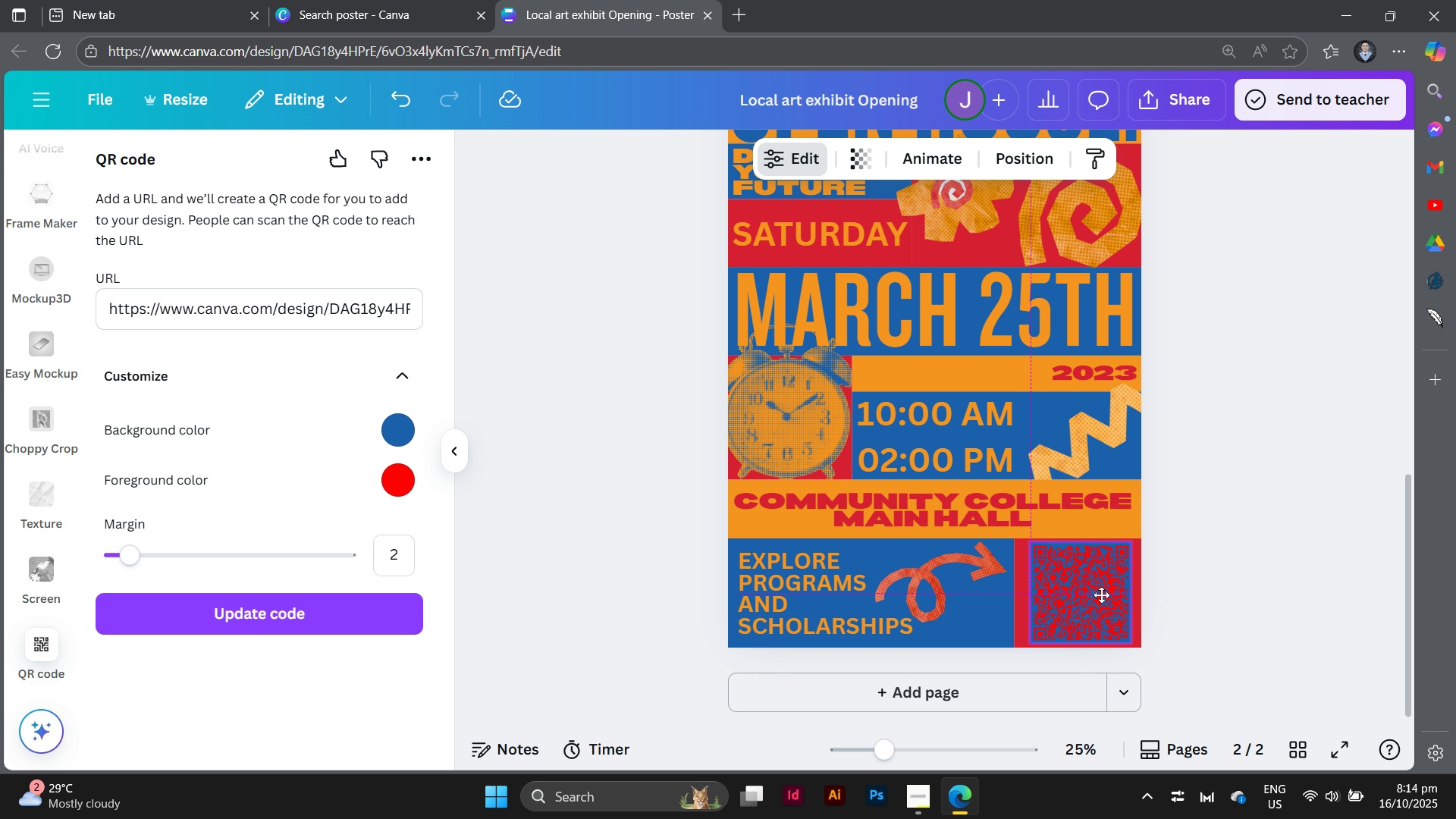 
left_click([1243, 596])
 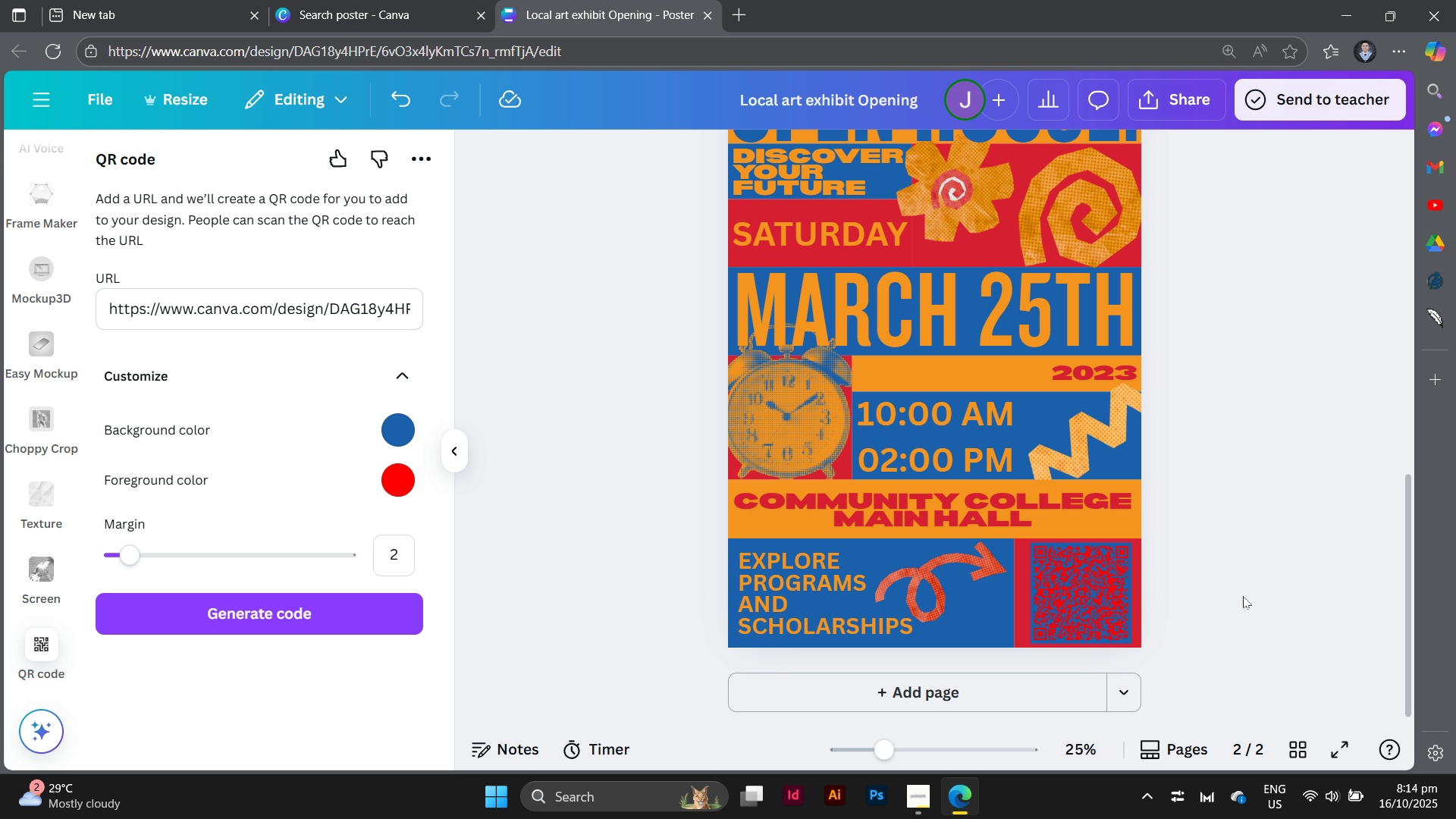 
key(Control+Equal)
 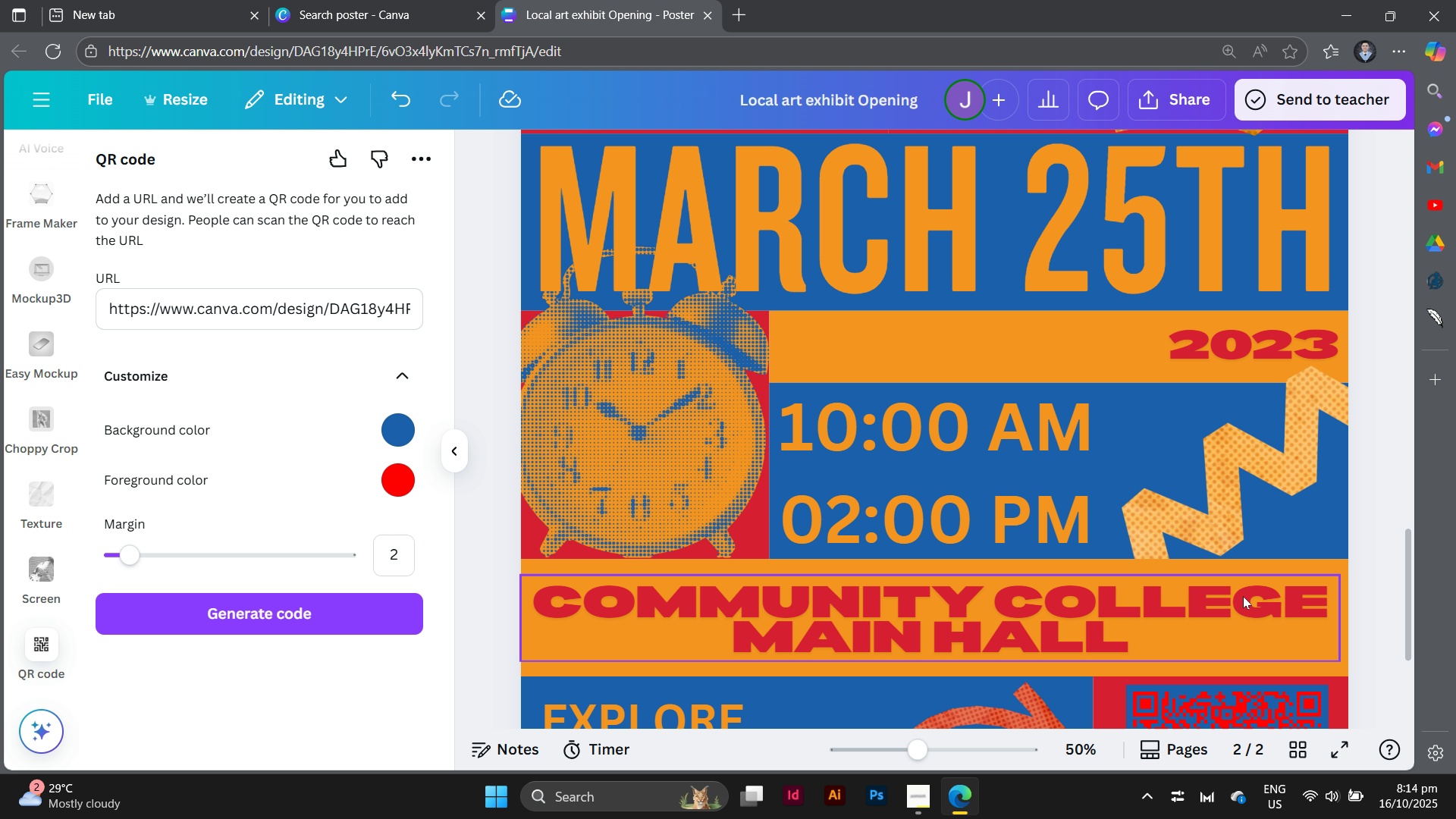 
key(Control+Equal)
 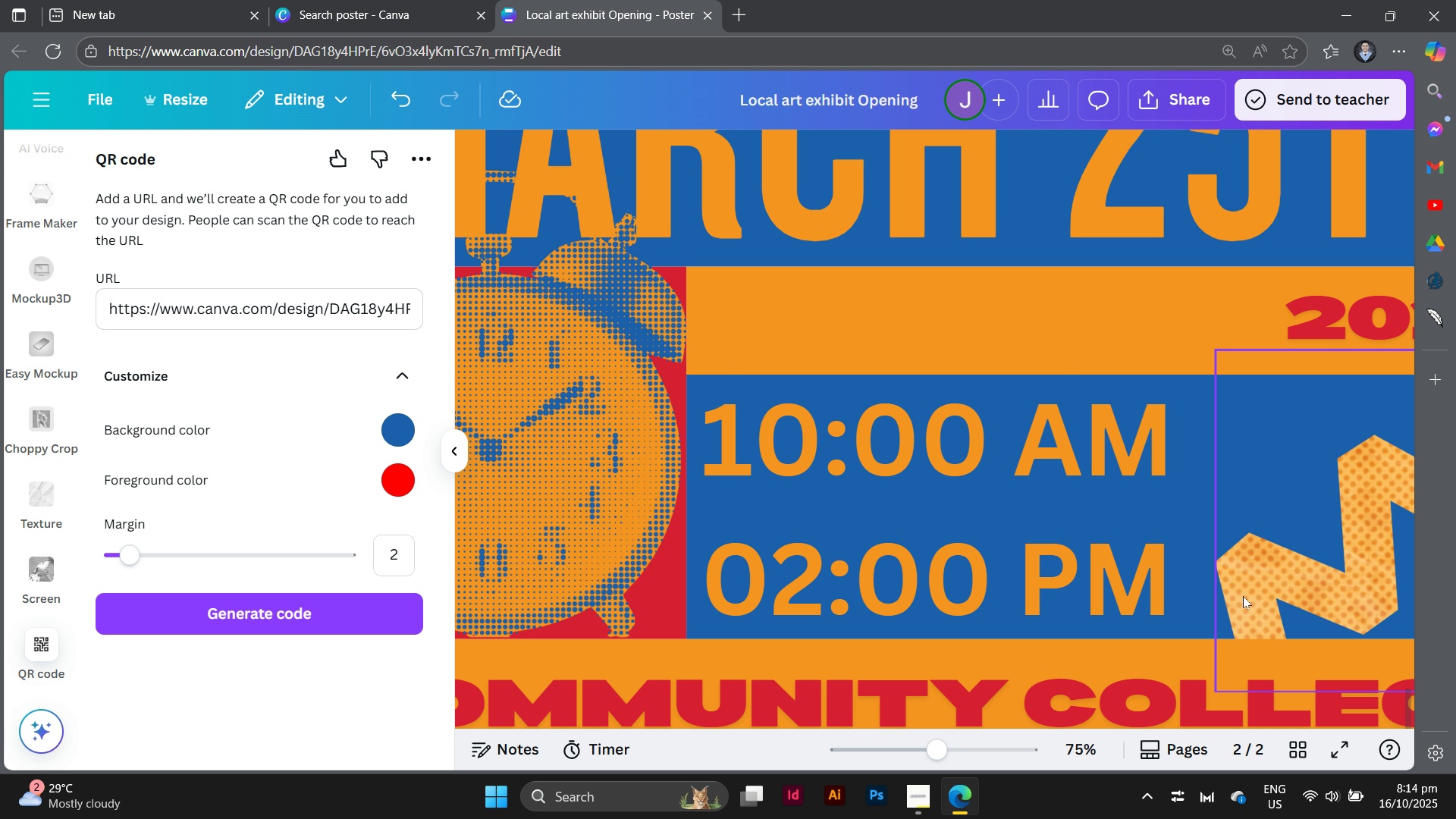 
key(Control+Equal)
 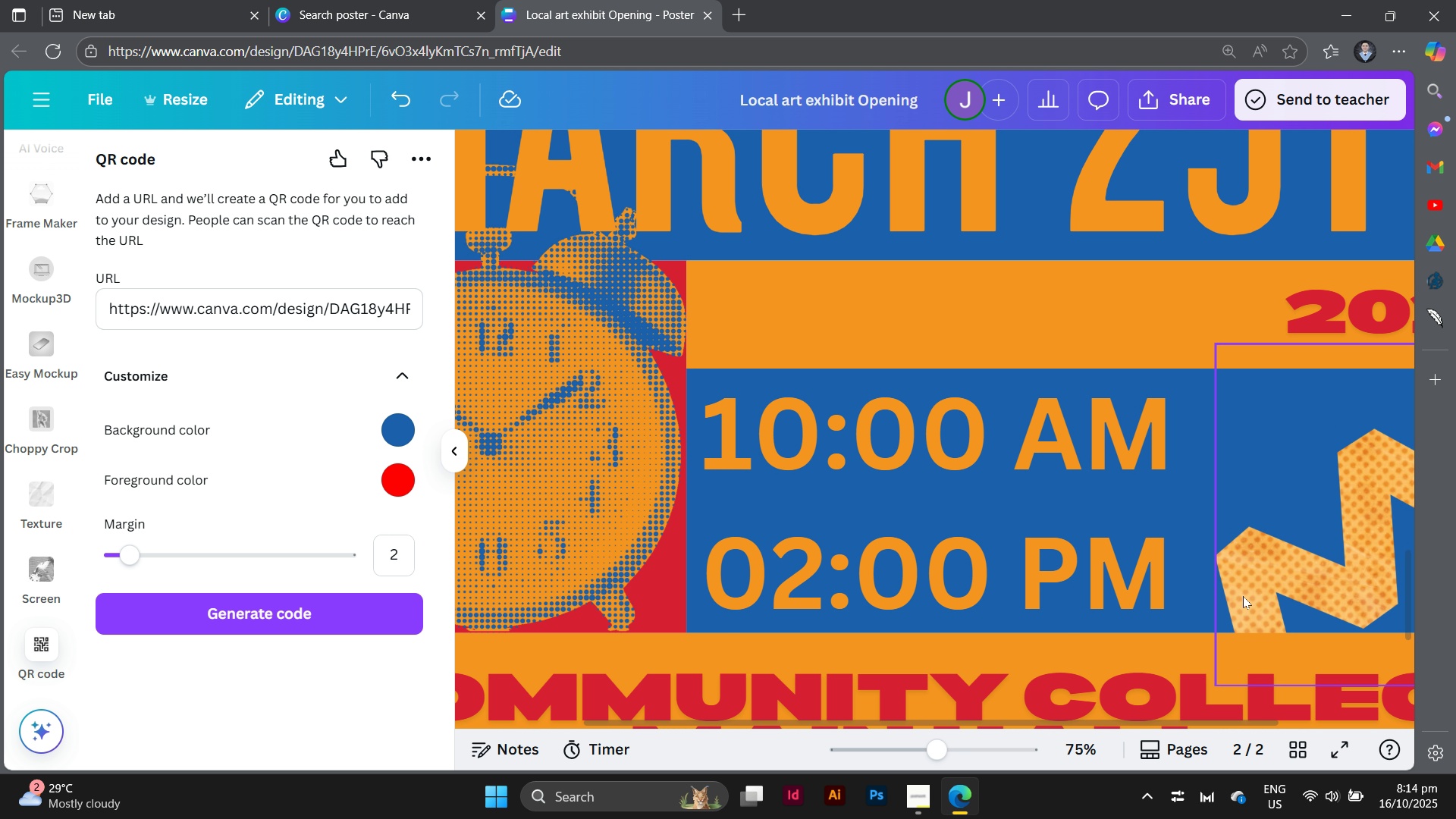 
scroll: coordinate [1243, 596], scroll_direction: down, amount: 8.0
 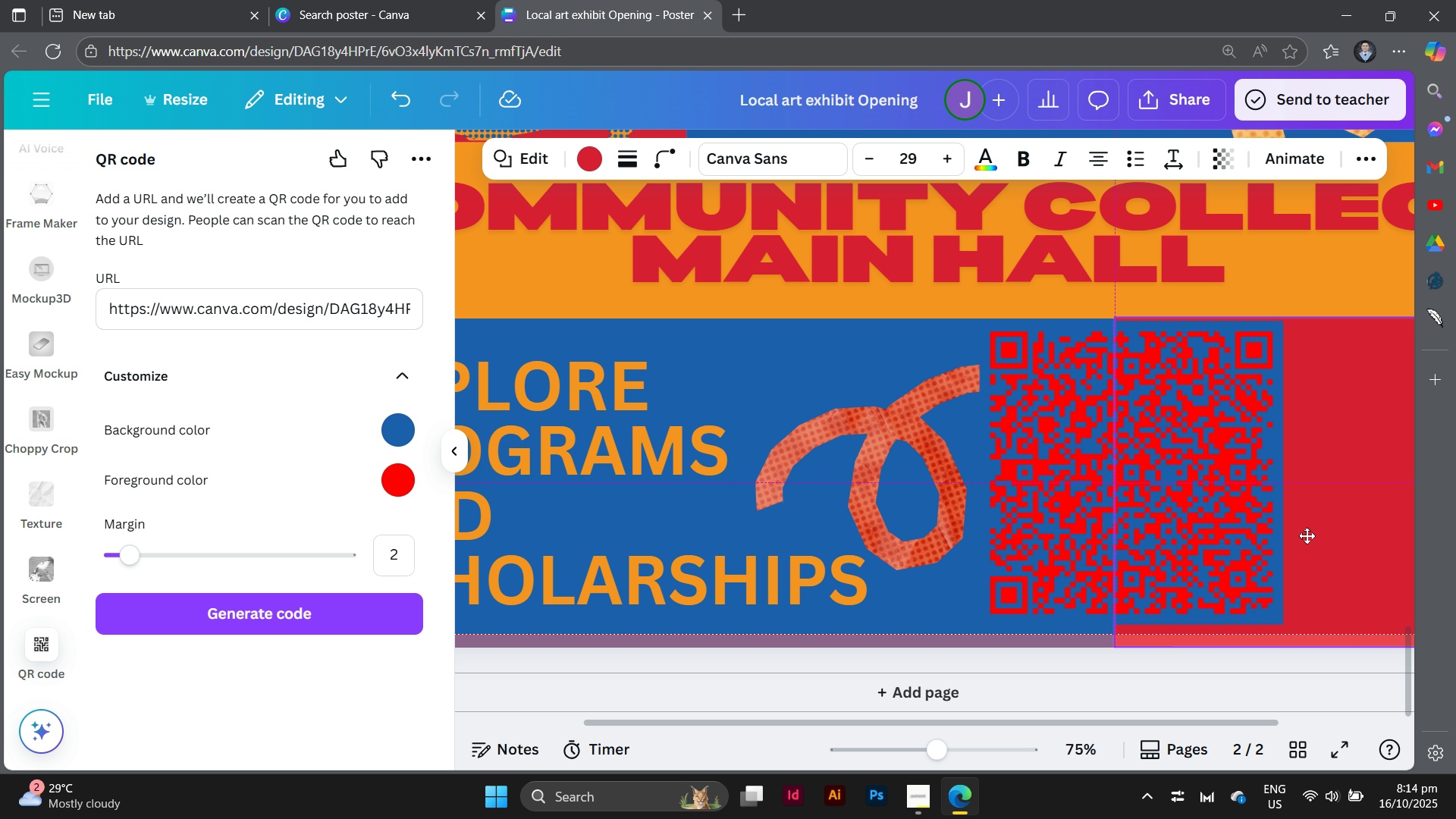 
key(Control+Z)
 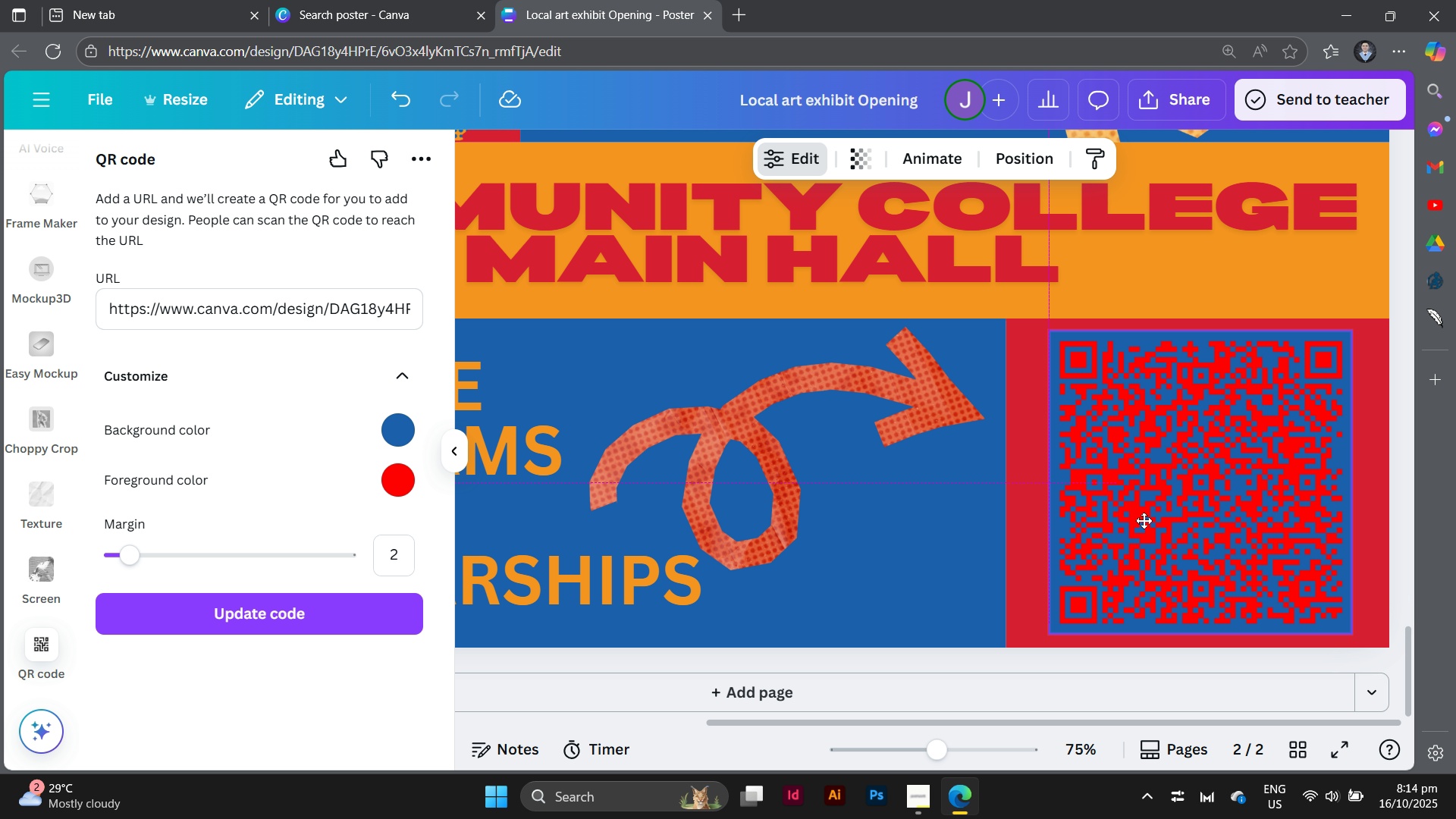 
wait(16.94)
 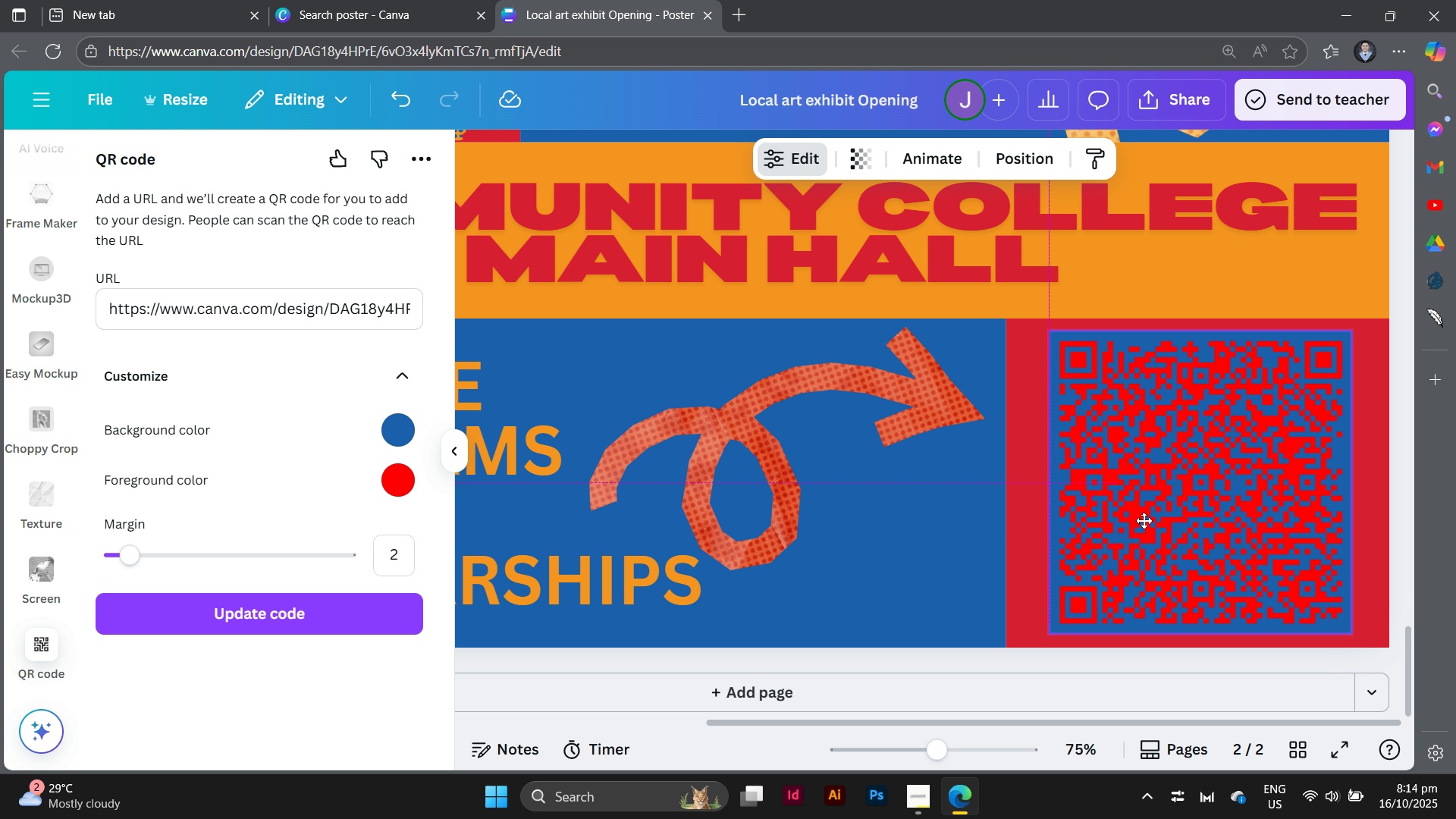 
left_click([1012, 503])
 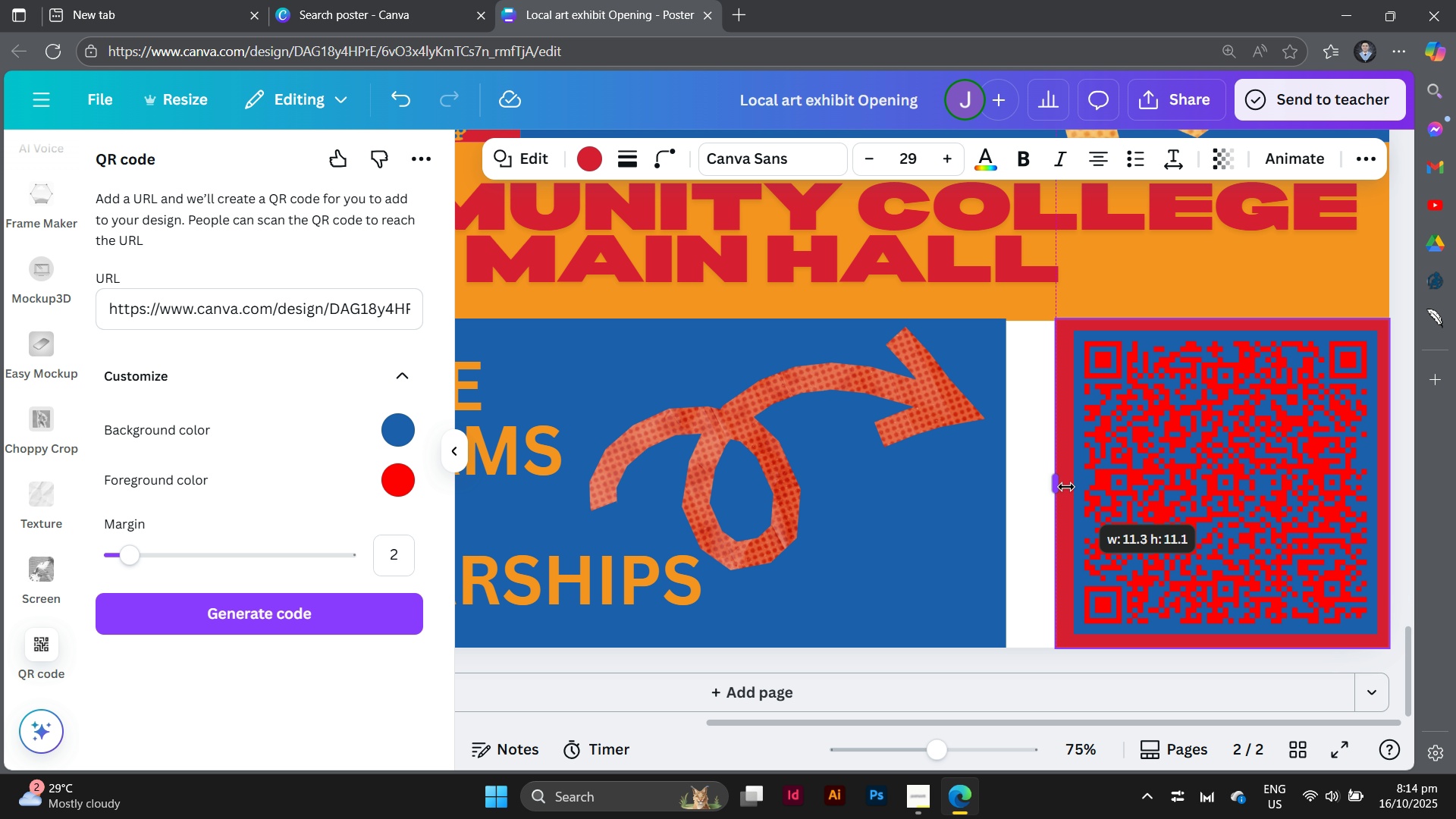 
wait(7.08)
 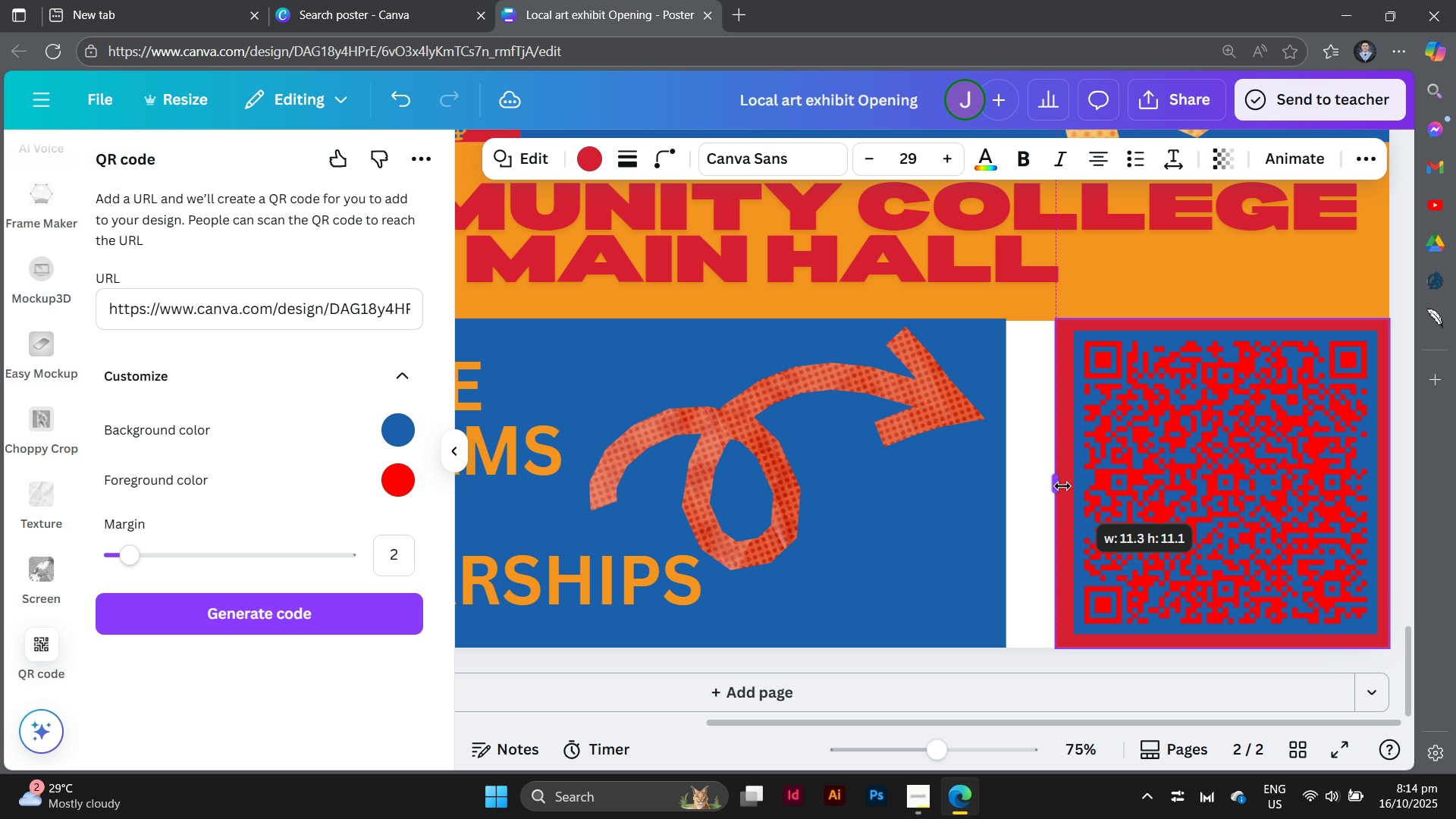 
left_click([938, 476])
 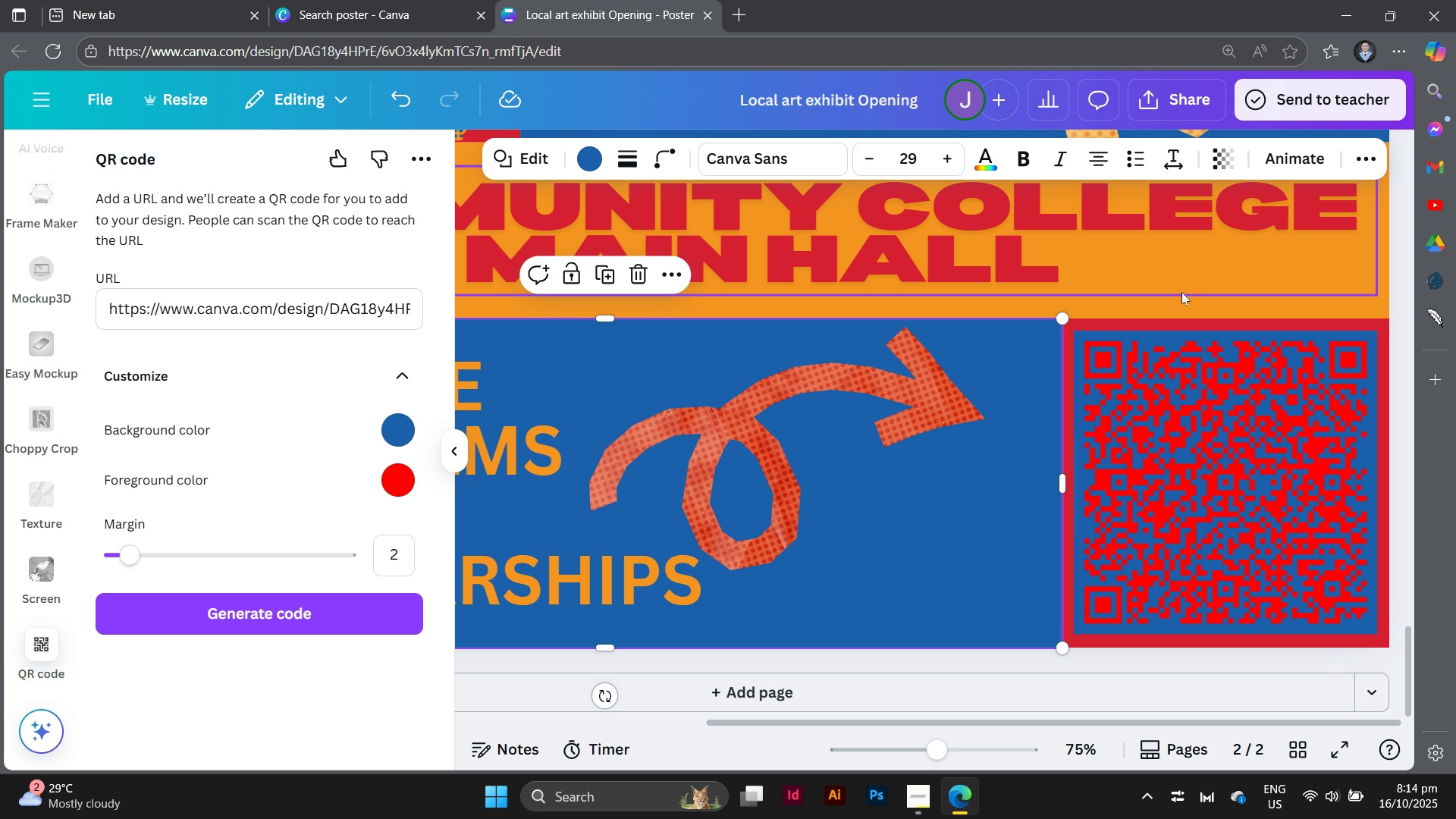 
left_click([1224, 310])
 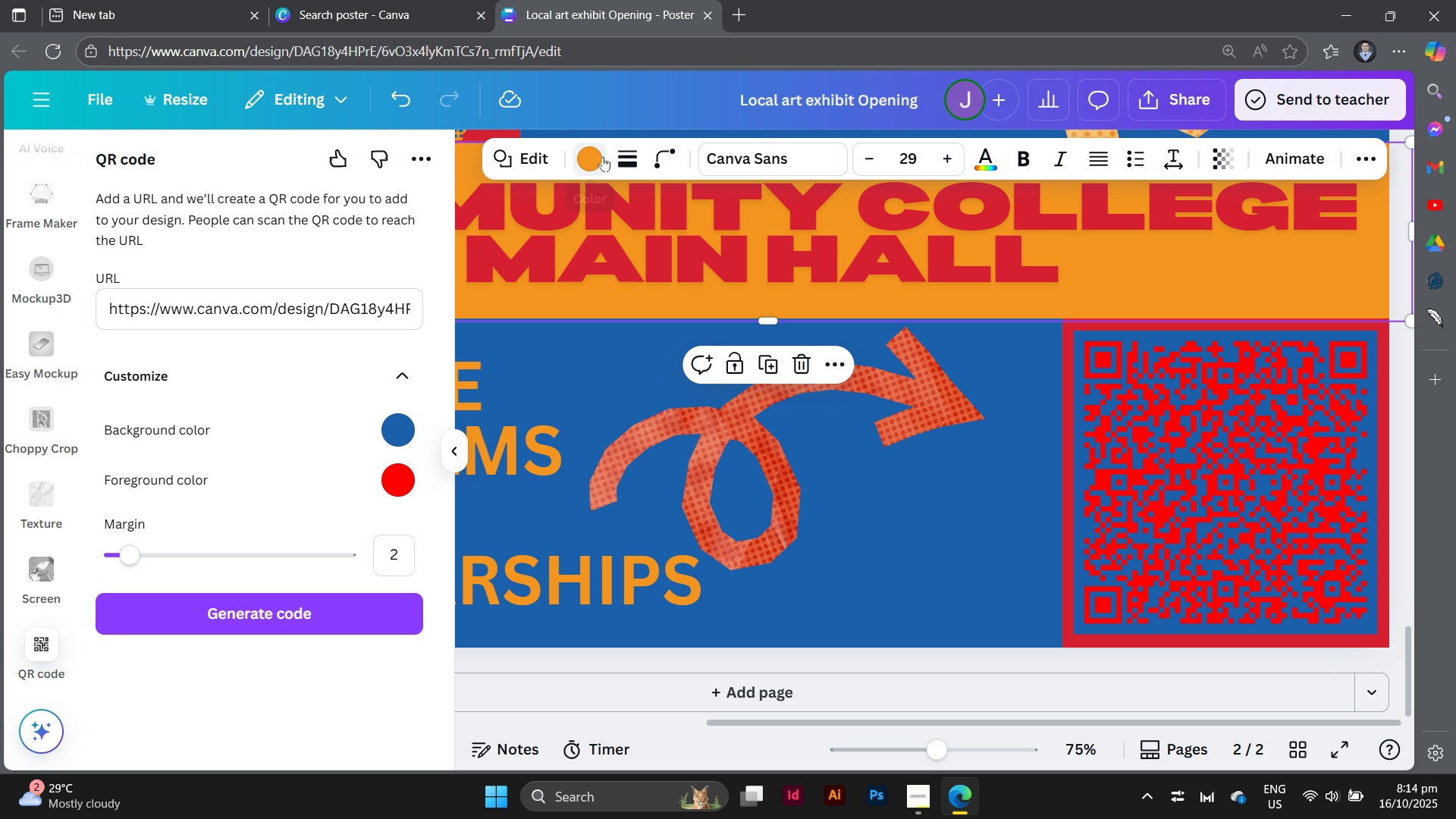 
left_click([603, 156])
 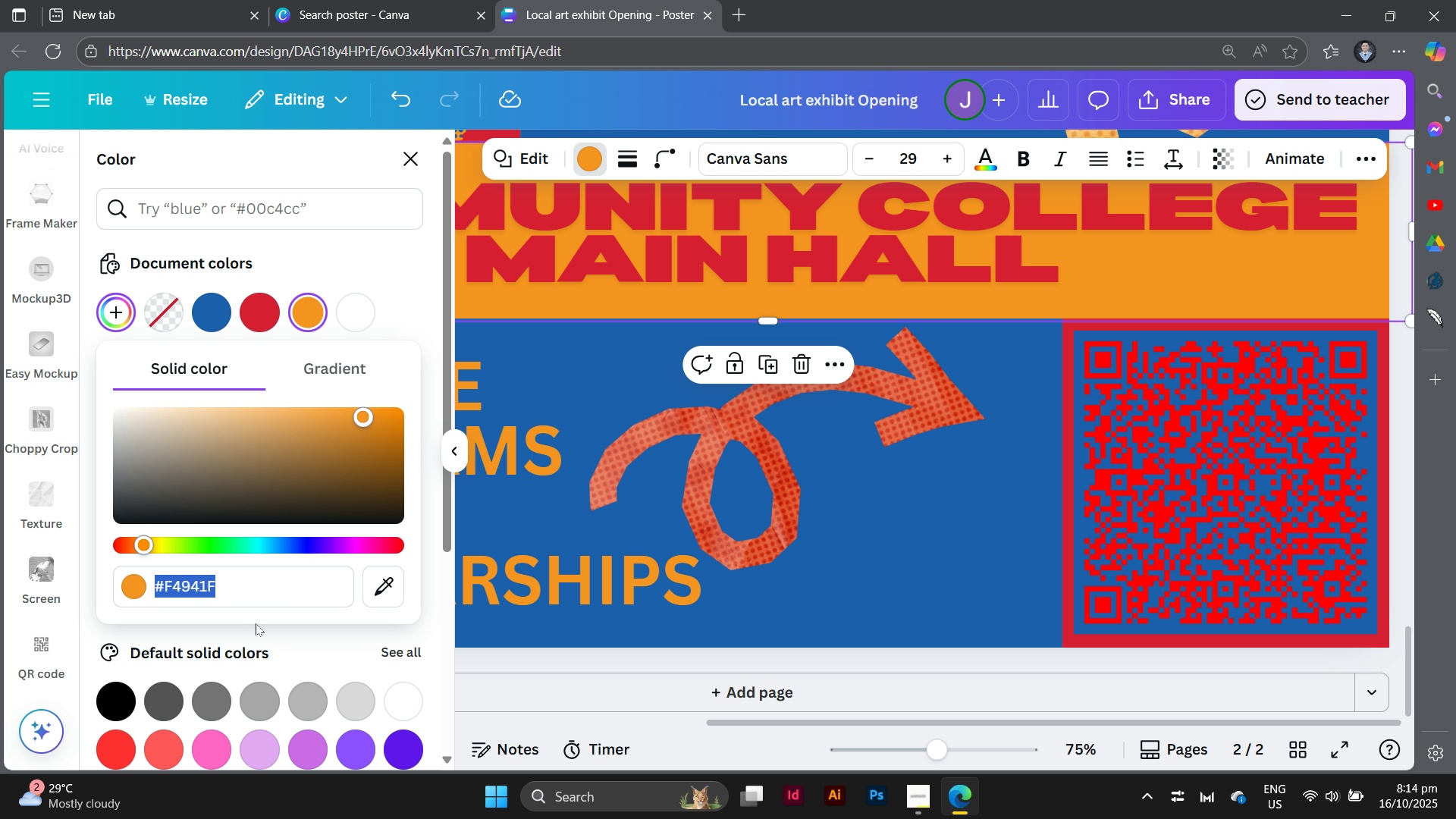 
key(Control+C)
 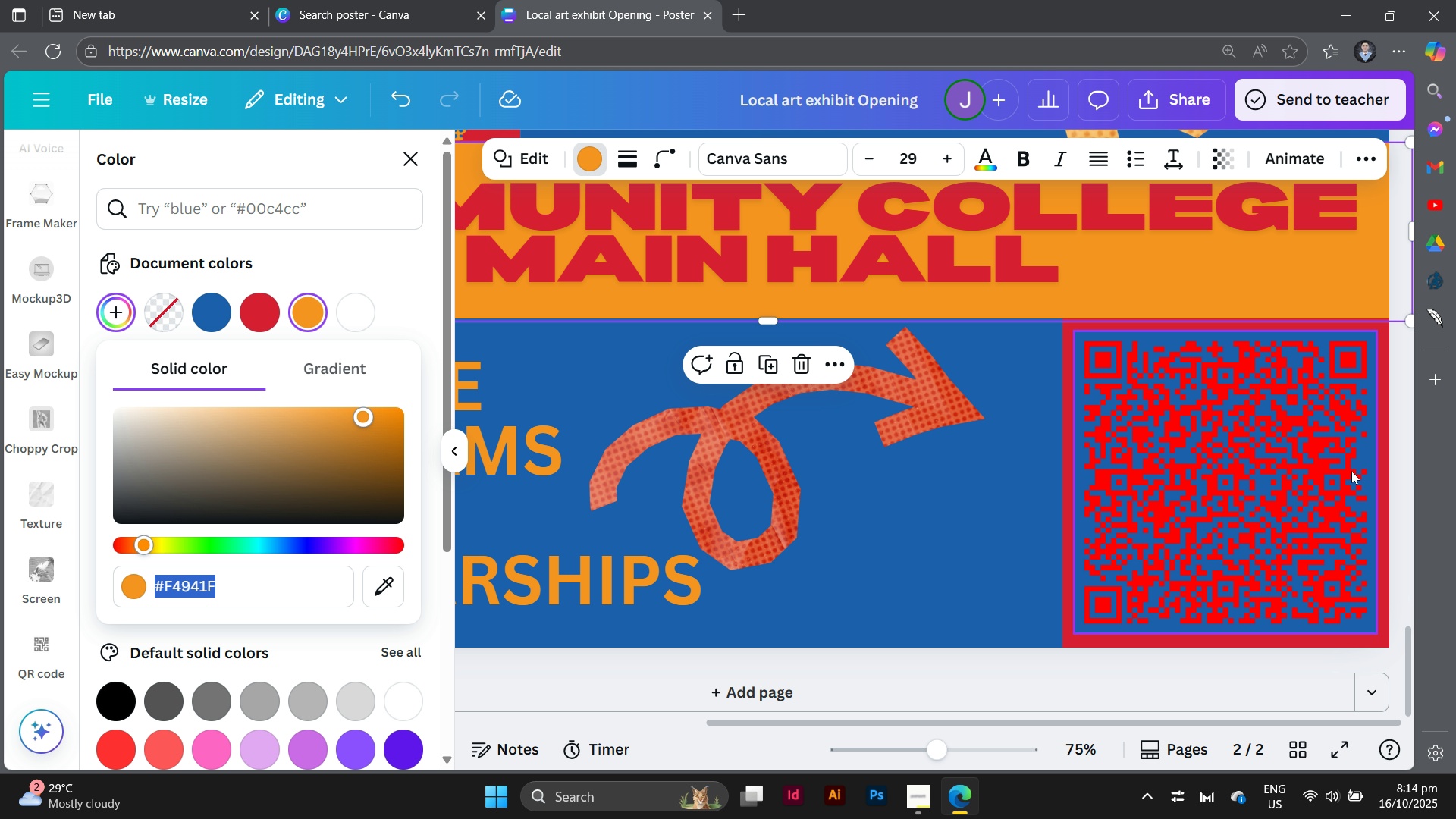 
left_click([1351, 469])
 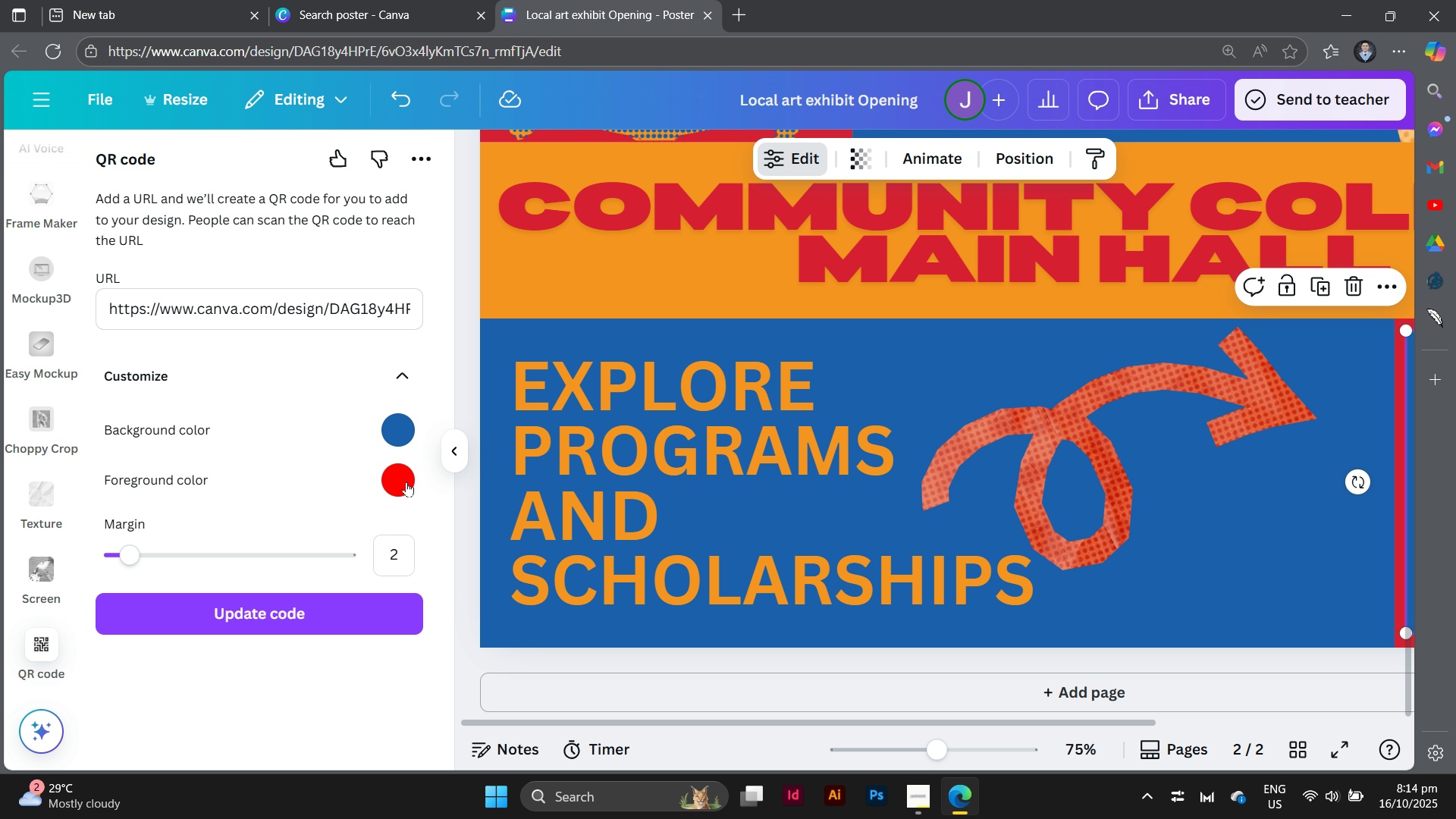 
left_click([406, 482])
 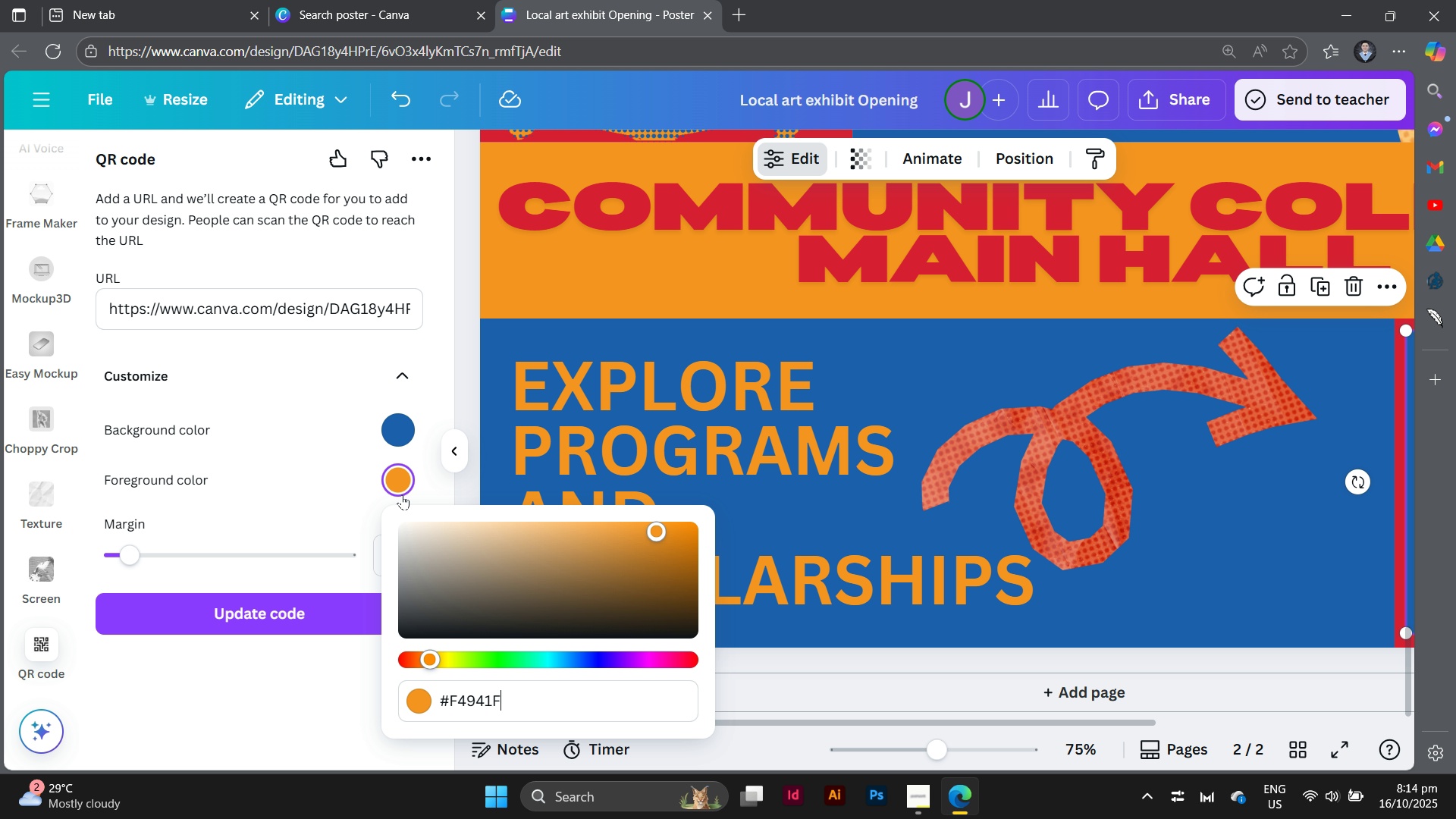 
key(Control+V)
 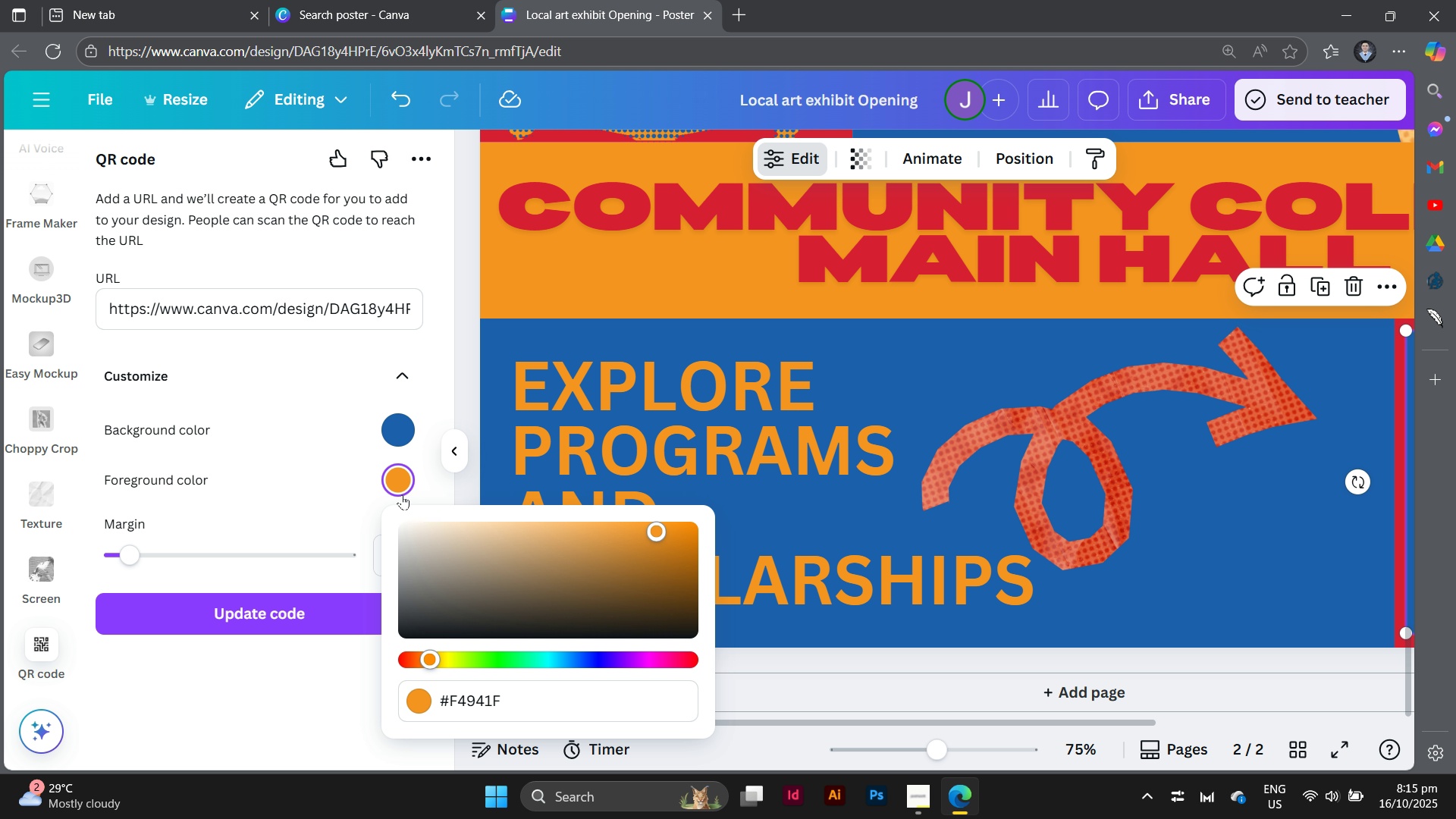 
key(Enter)
 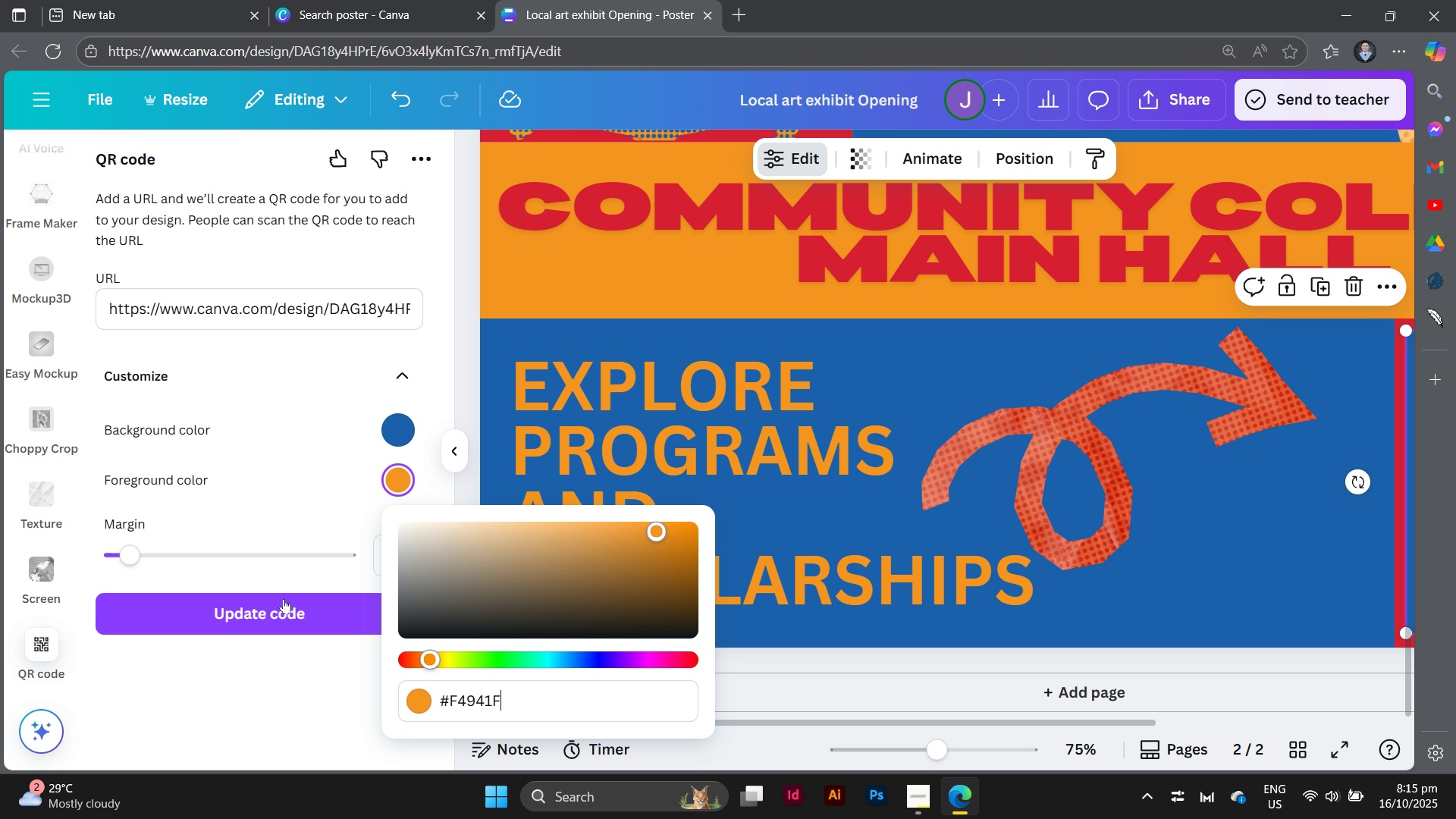 
left_click([289, 613])
 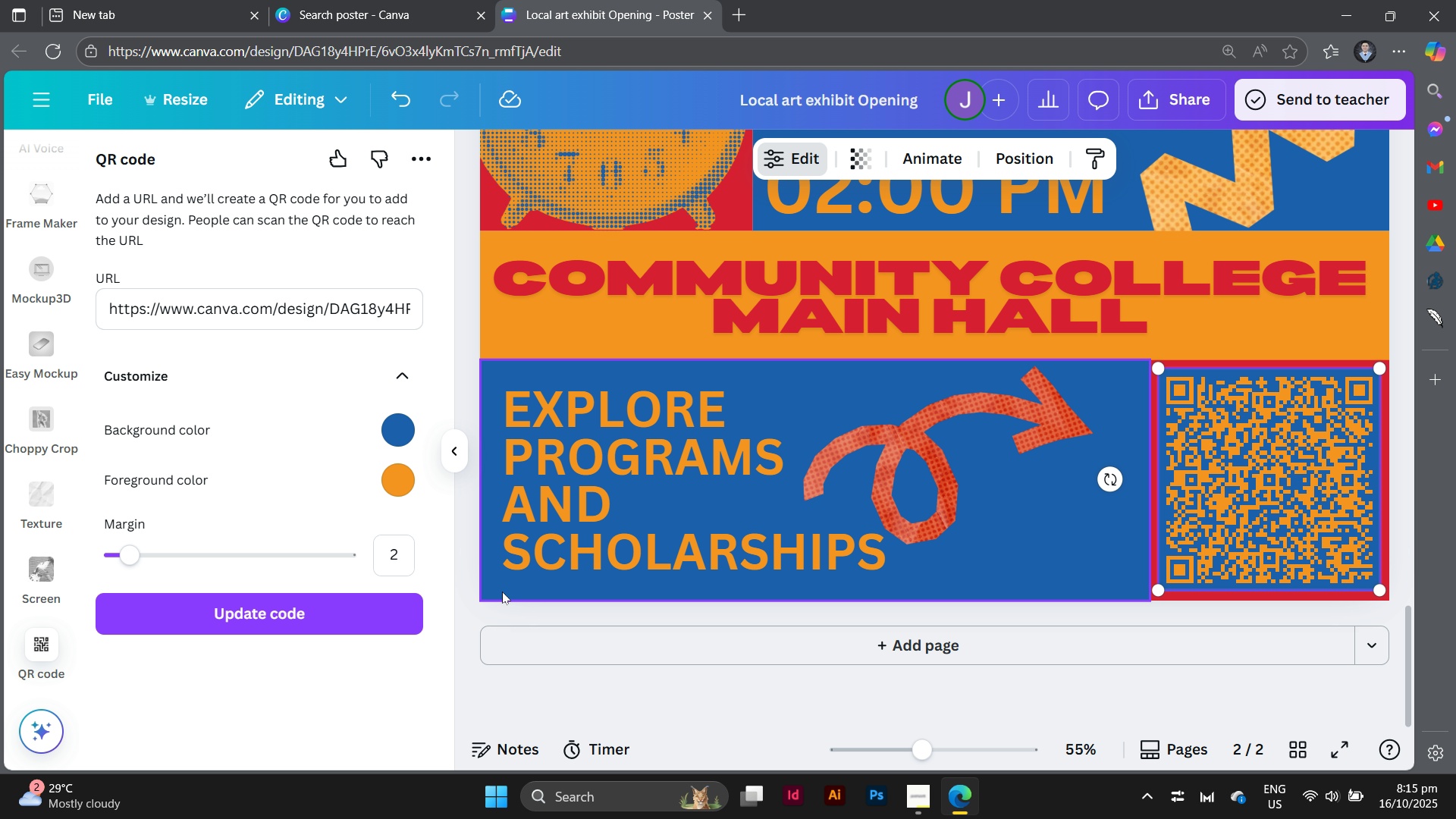 
key(Control+Minus)
 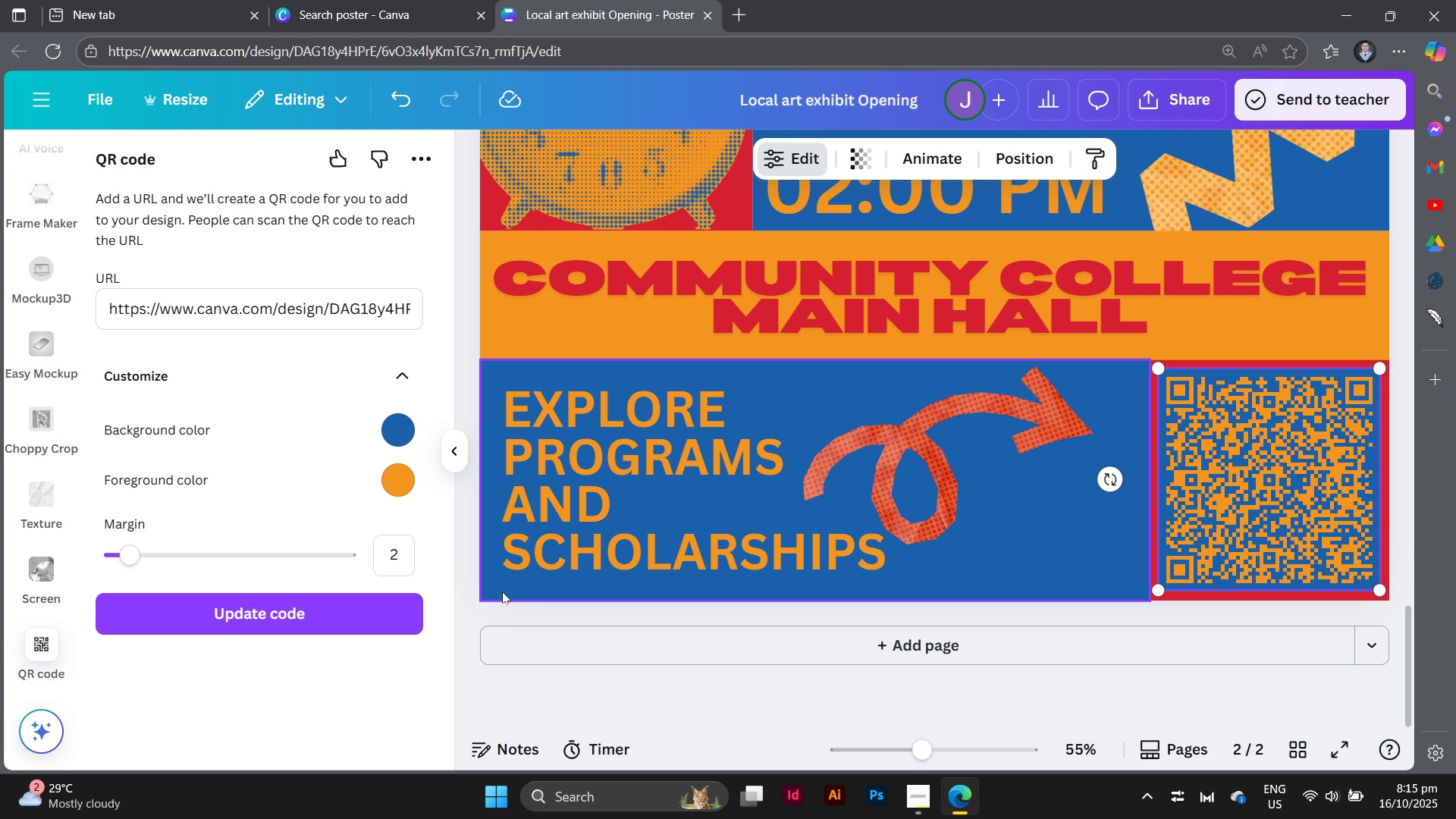 
key(Control+Minus)
 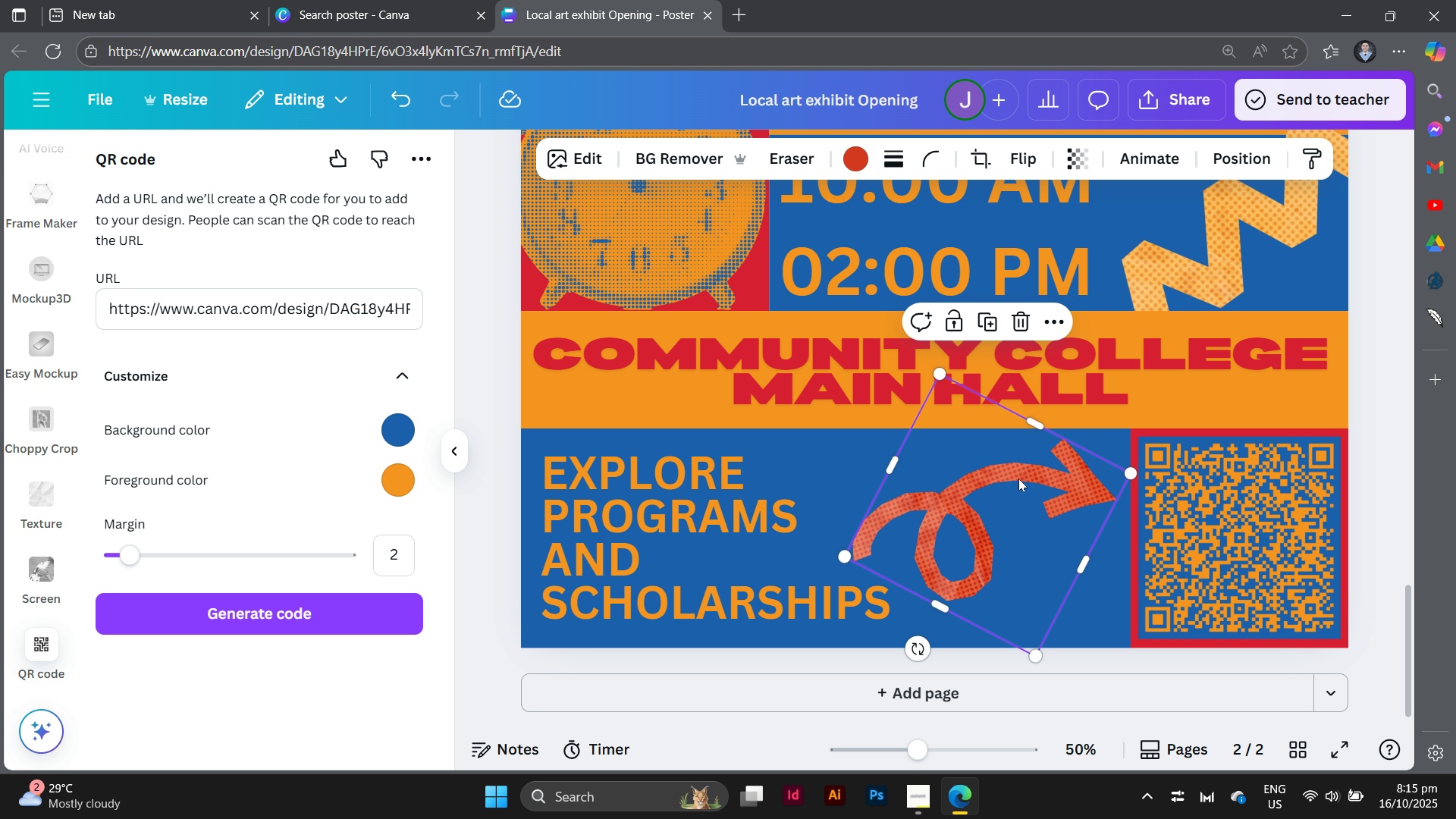 
left_click([1382, 476])
 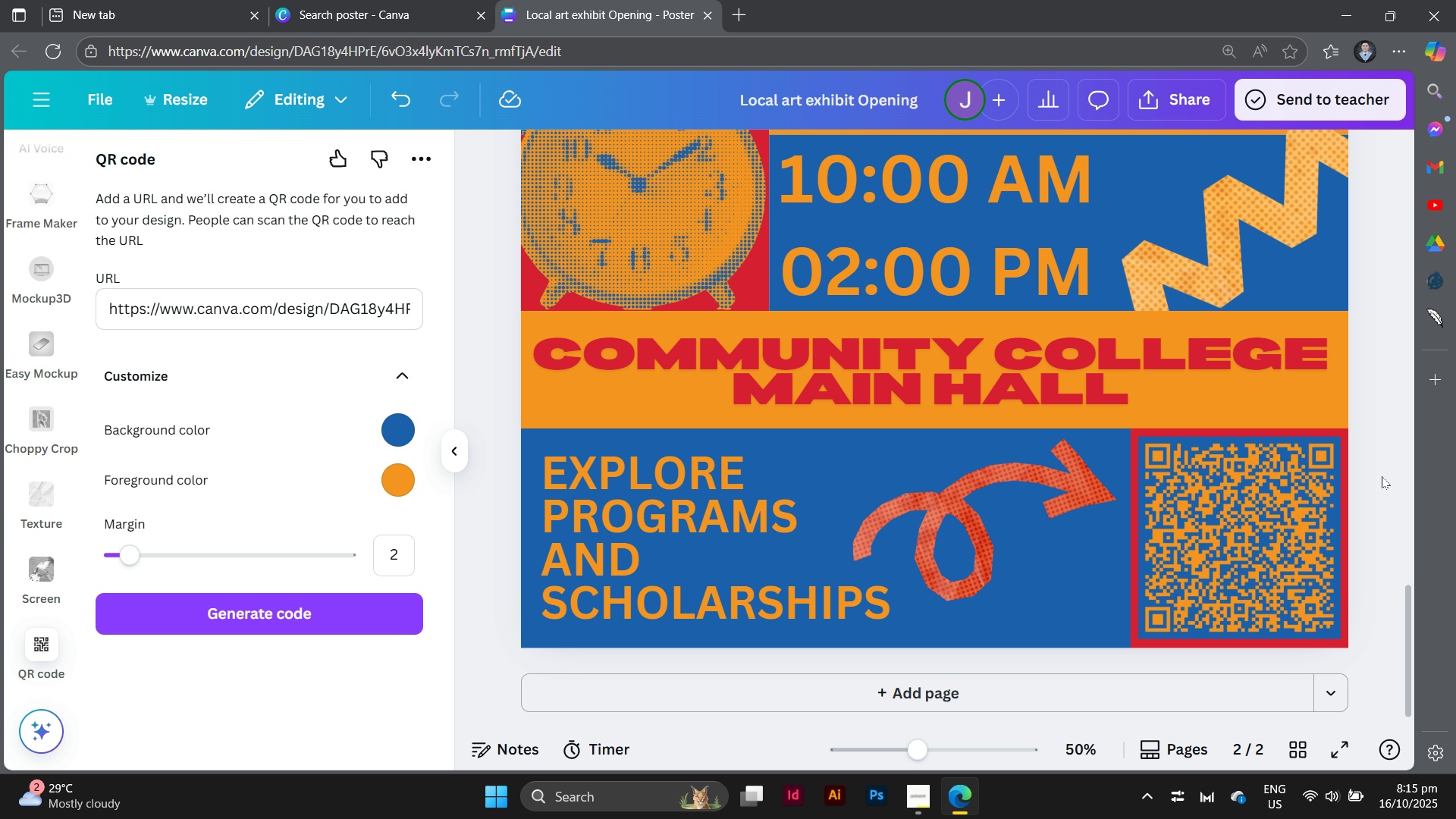 
key(Control+Minus)
 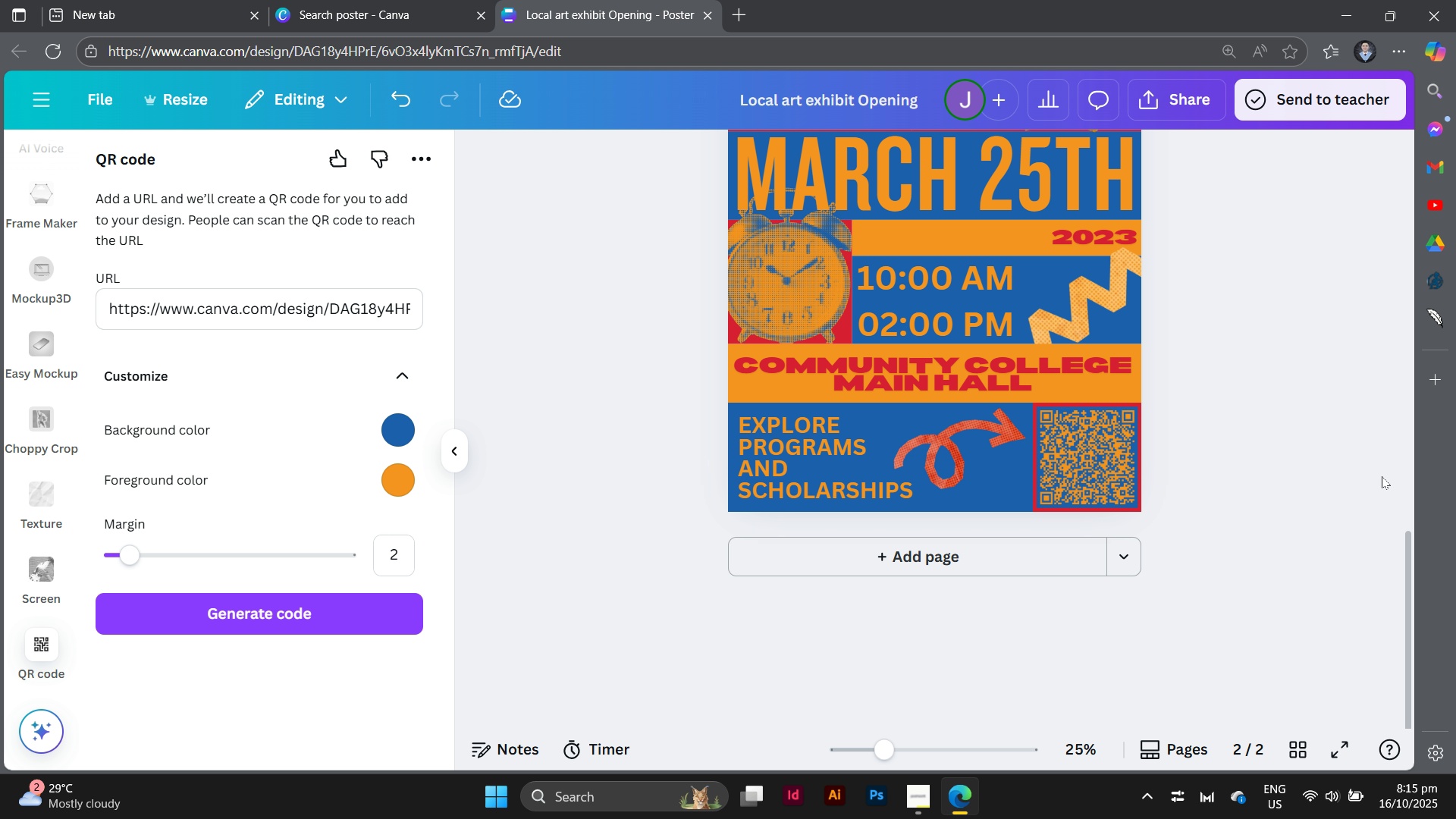 
key(Control+Minus)
 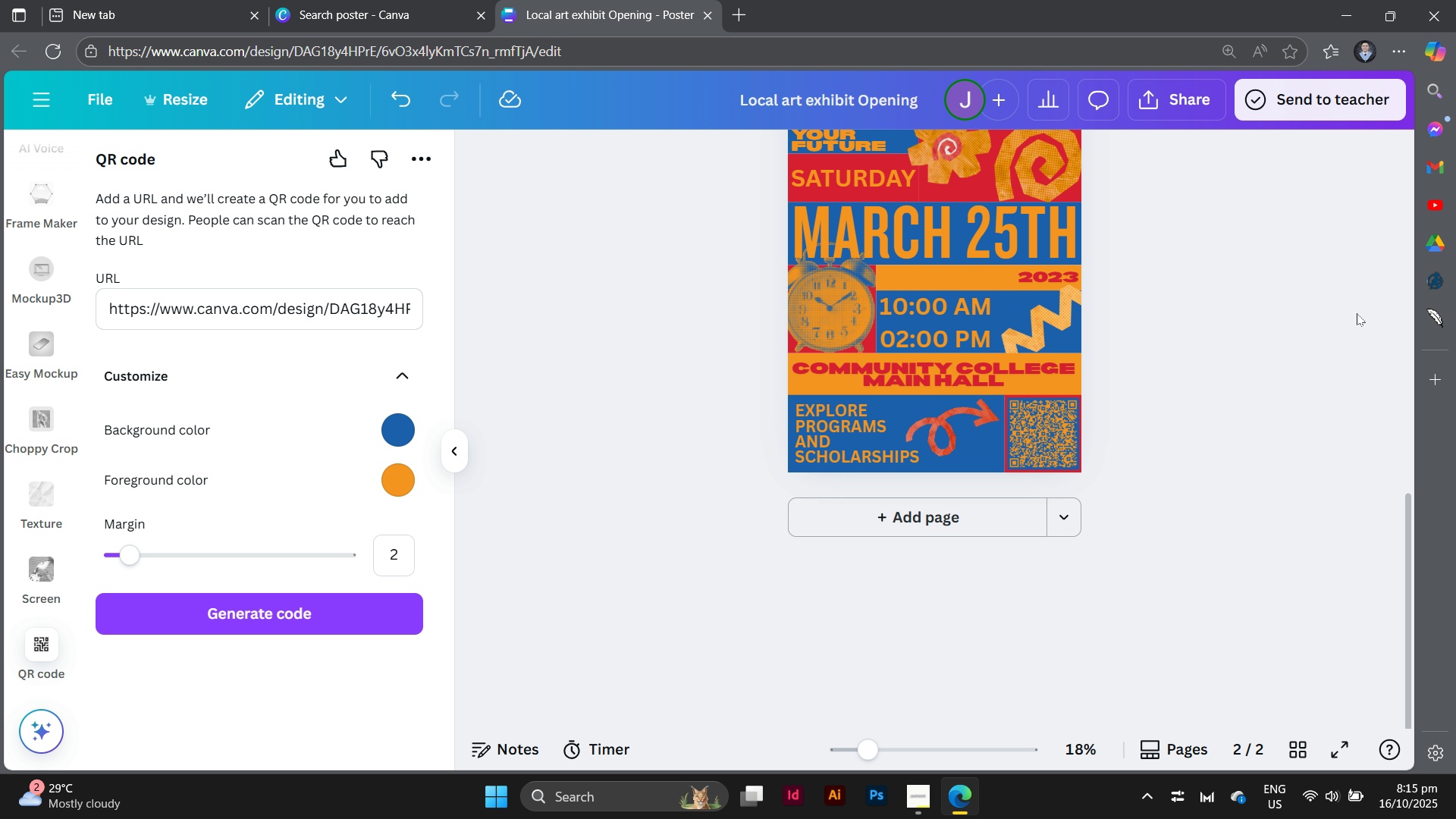 
scroll: coordinate [1274, 451], scroll_direction: up, amount: 2.0
 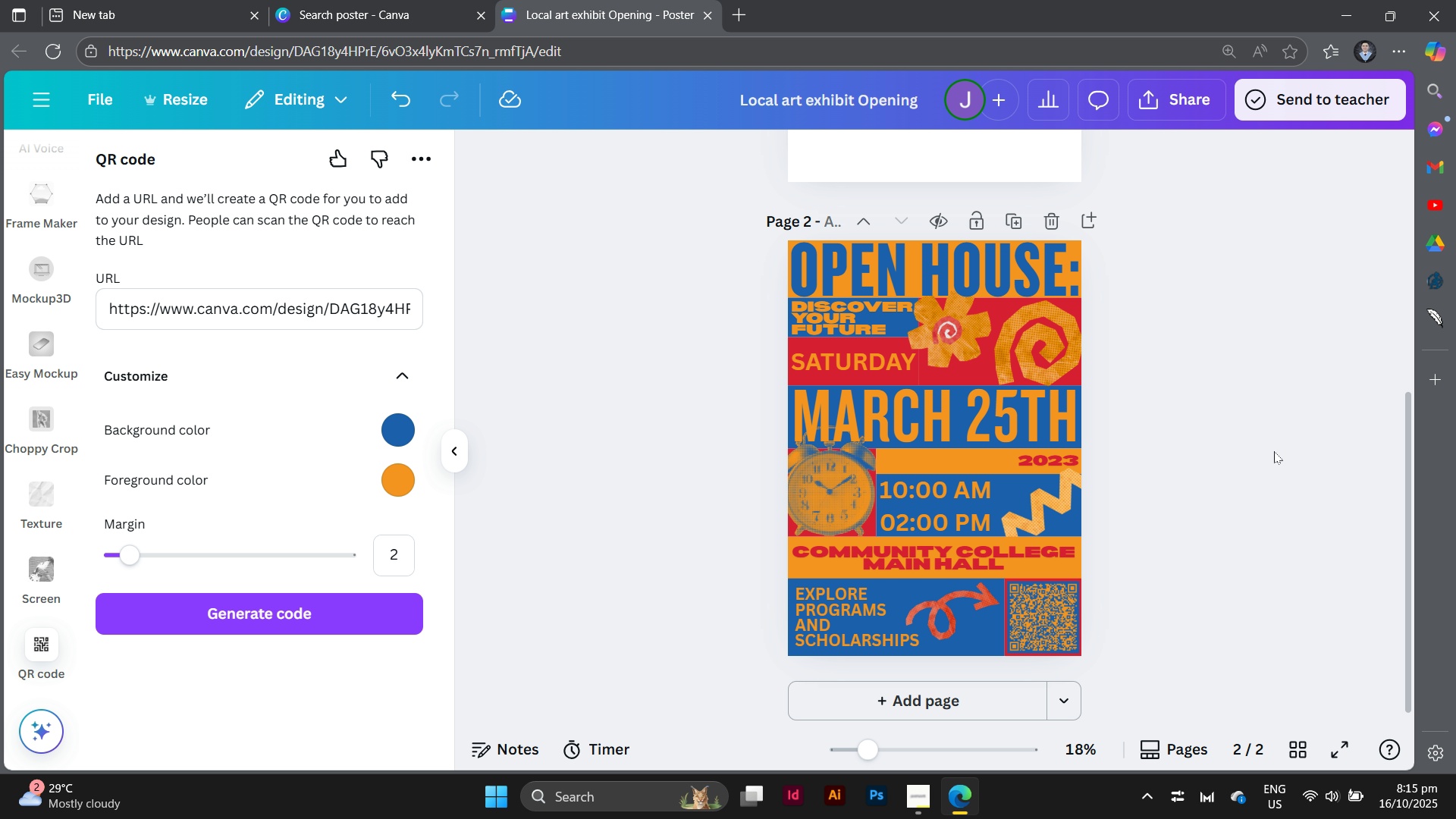 
scroll: coordinate [1274, 451], scroll_direction: down, amount: 1.0
 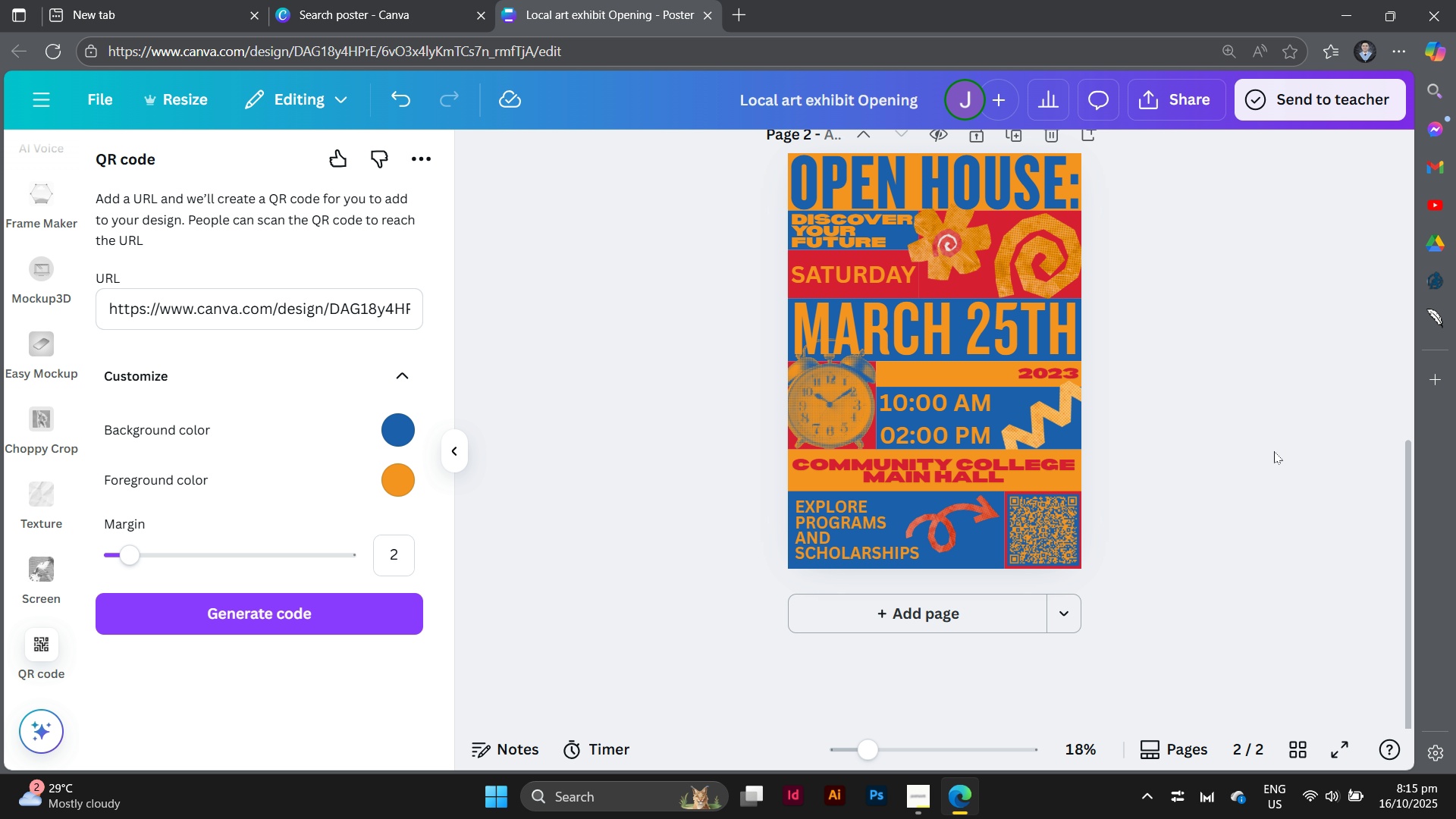 
scroll: coordinate [1274, 451], scroll_direction: up, amount: 1.0
 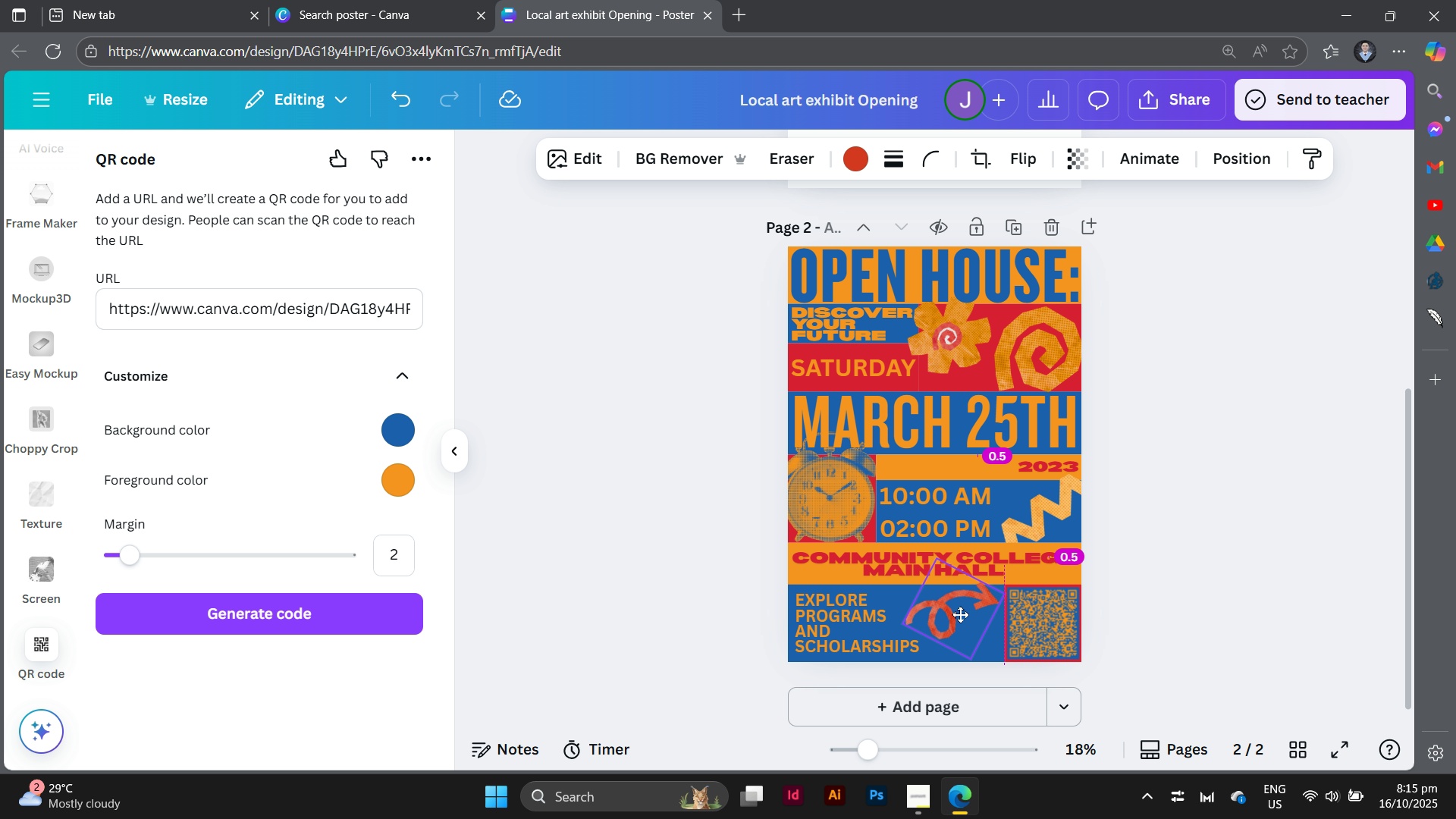 
left_click([1171, 584])
 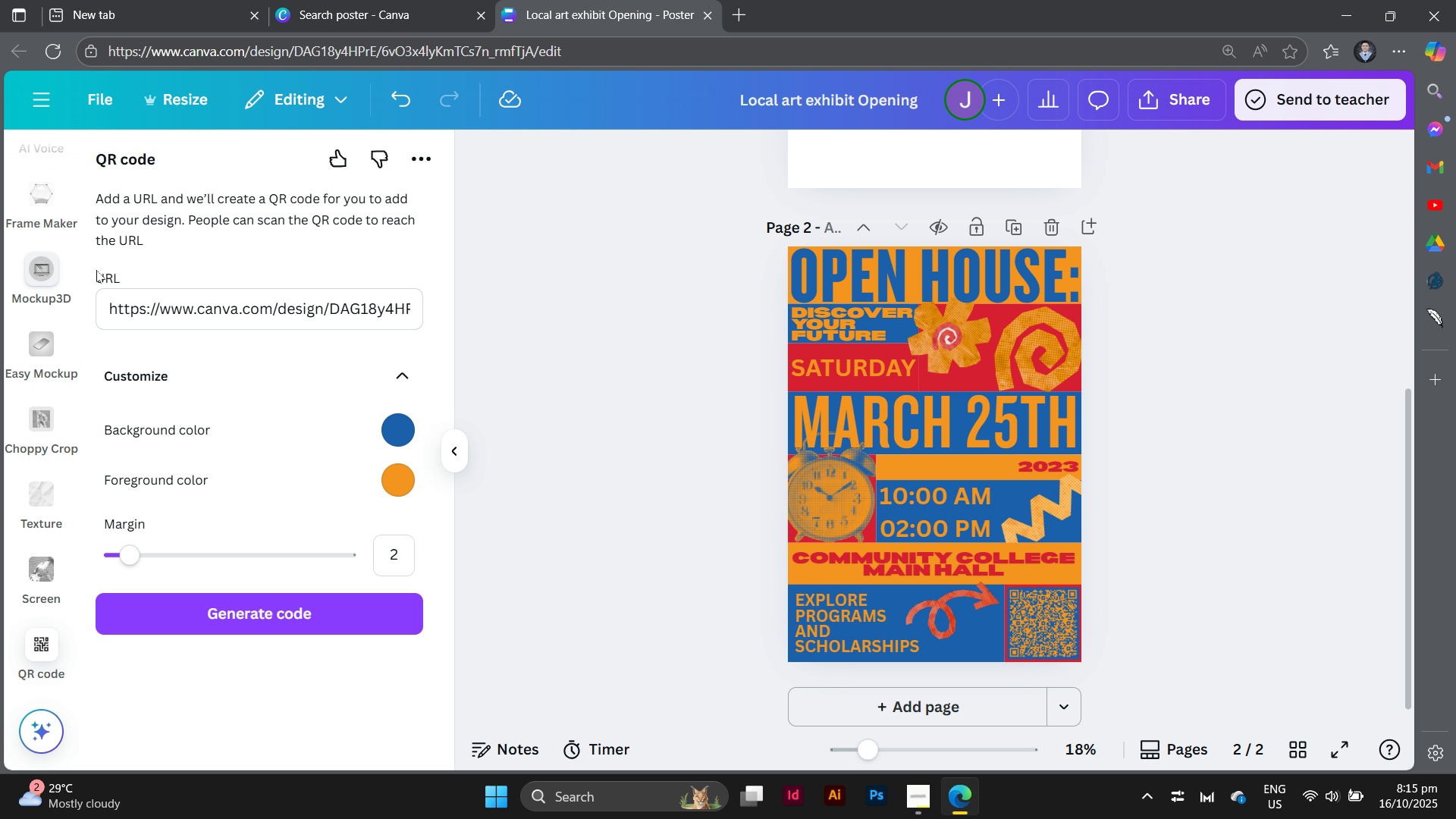 
left_click([546, 244])
 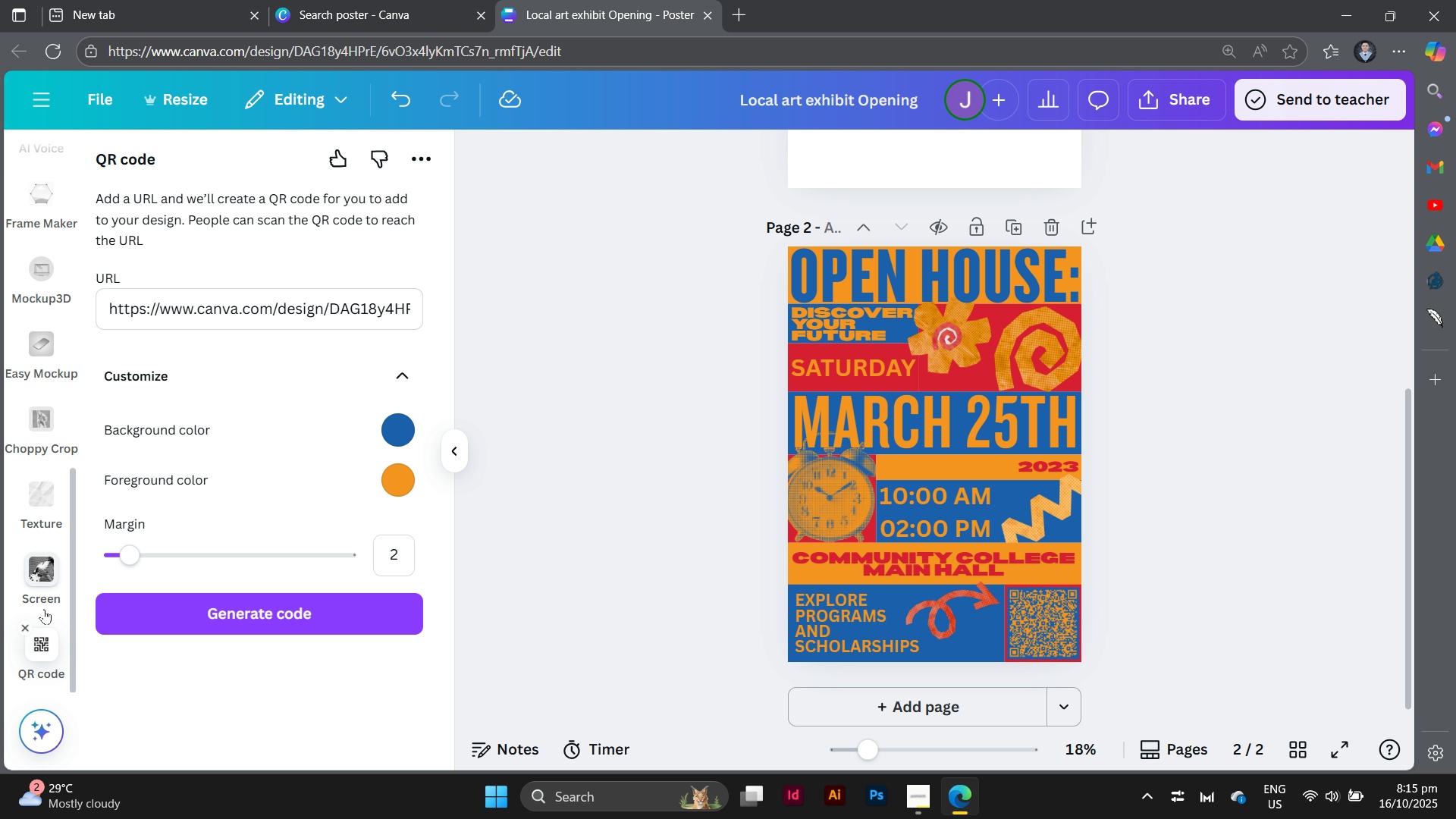 
scroll: coordinate [39, 587], scroll_direction: up, amount: 10.0
 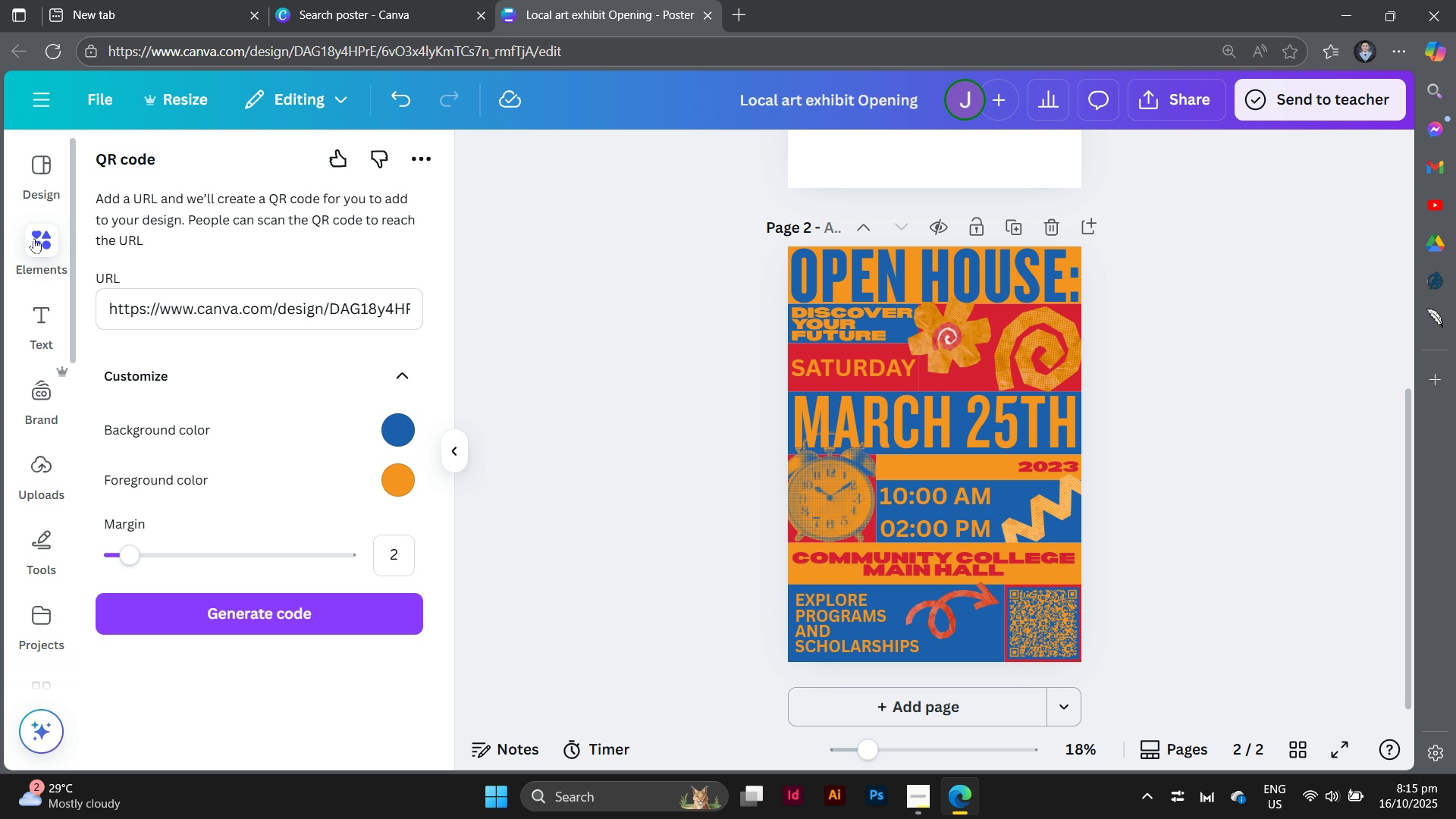 
left_click([34, 238])
 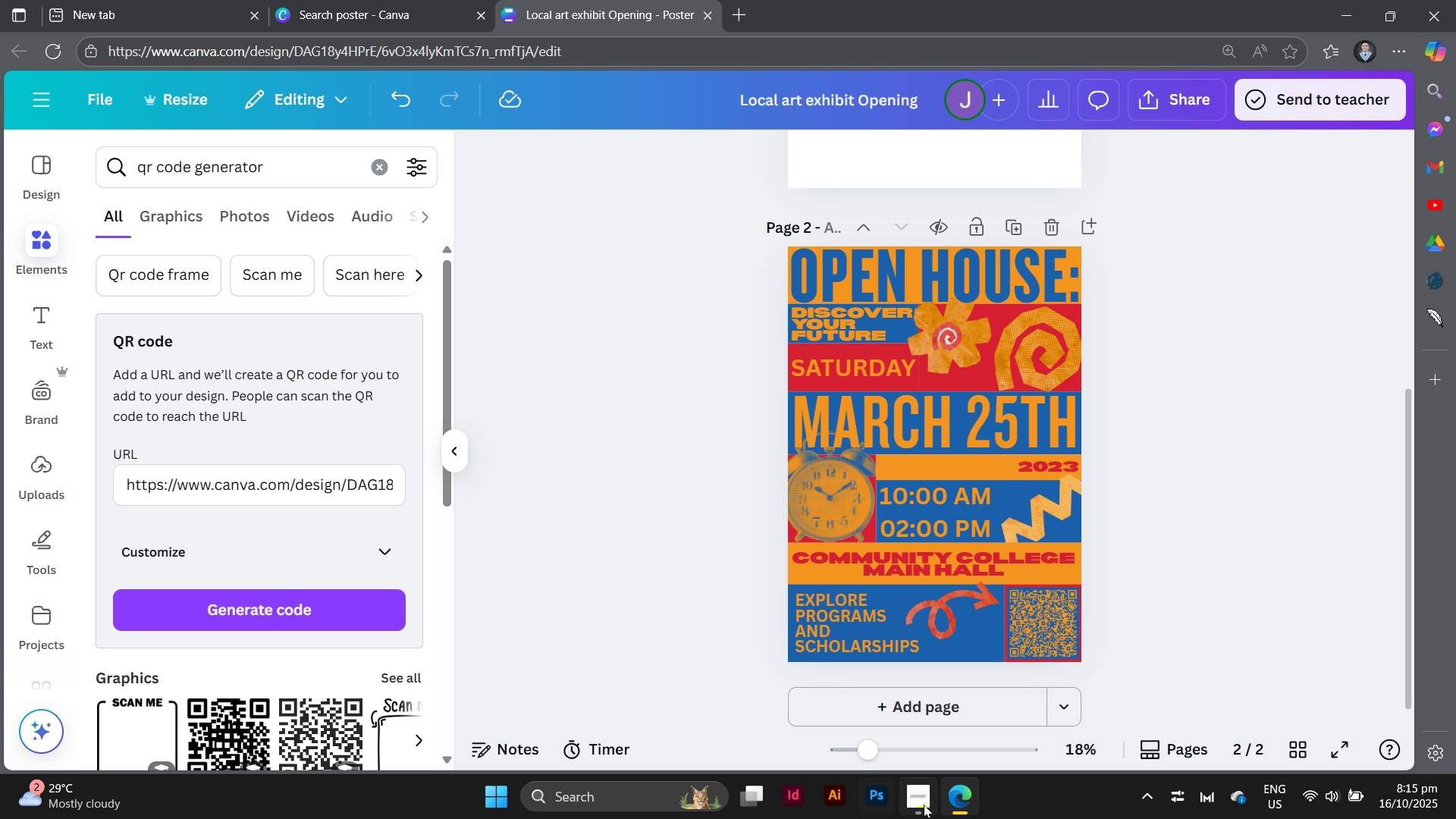 
left_click([924, 805])